 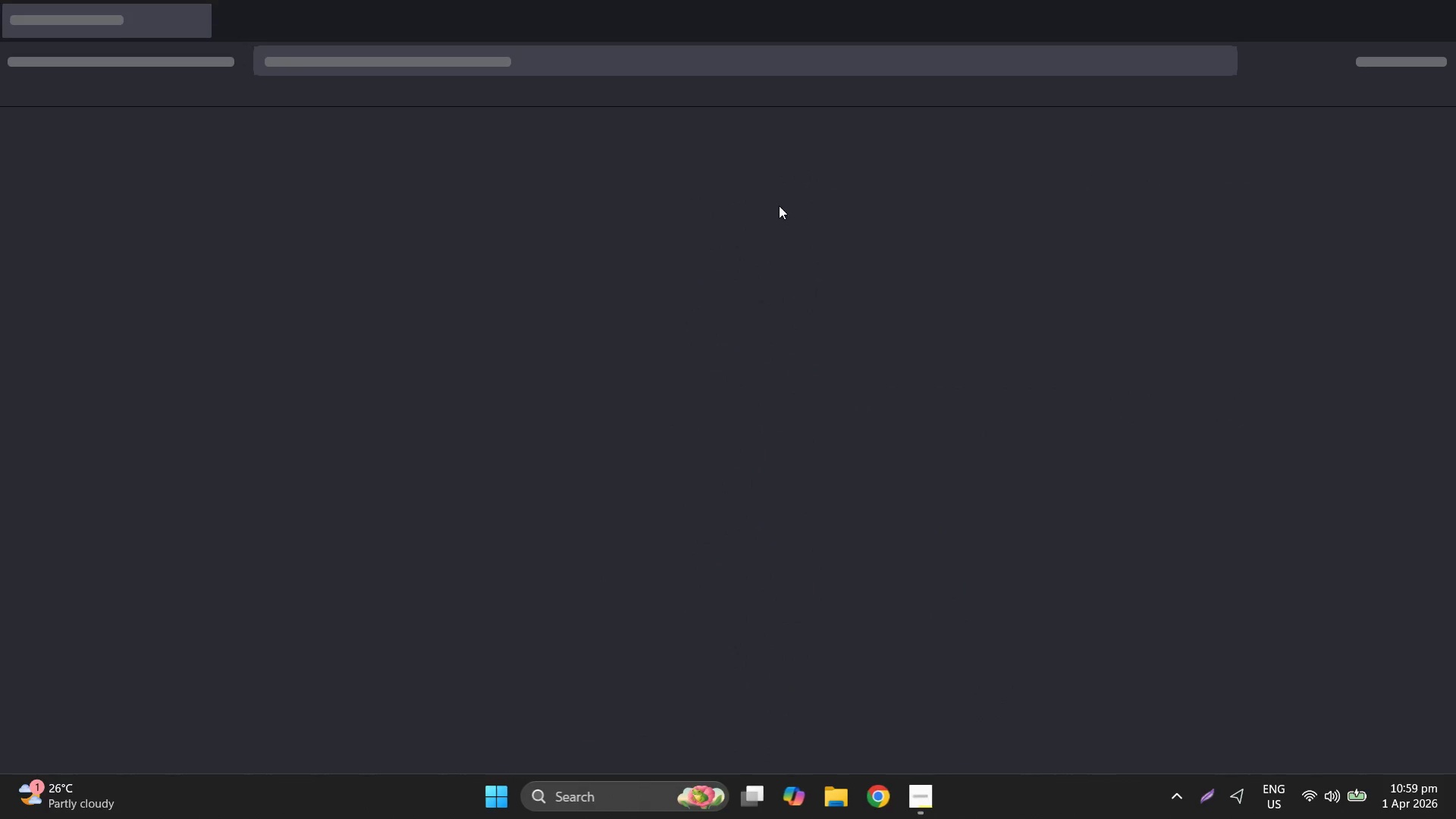 
left_click_drag(start_coordinate=[689, 1], to_coordinate=[983, 489])
 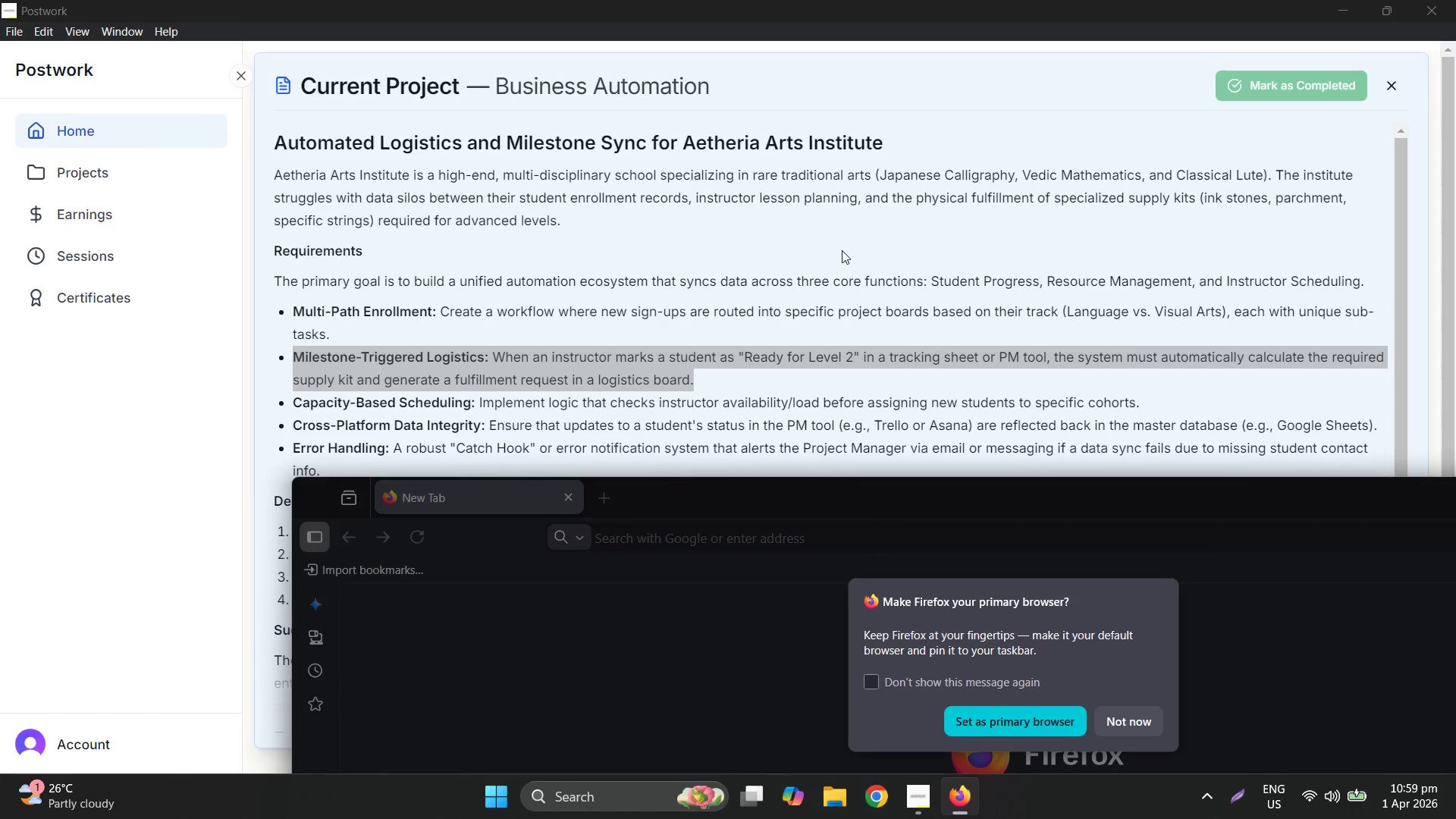 
wait(6.8)
 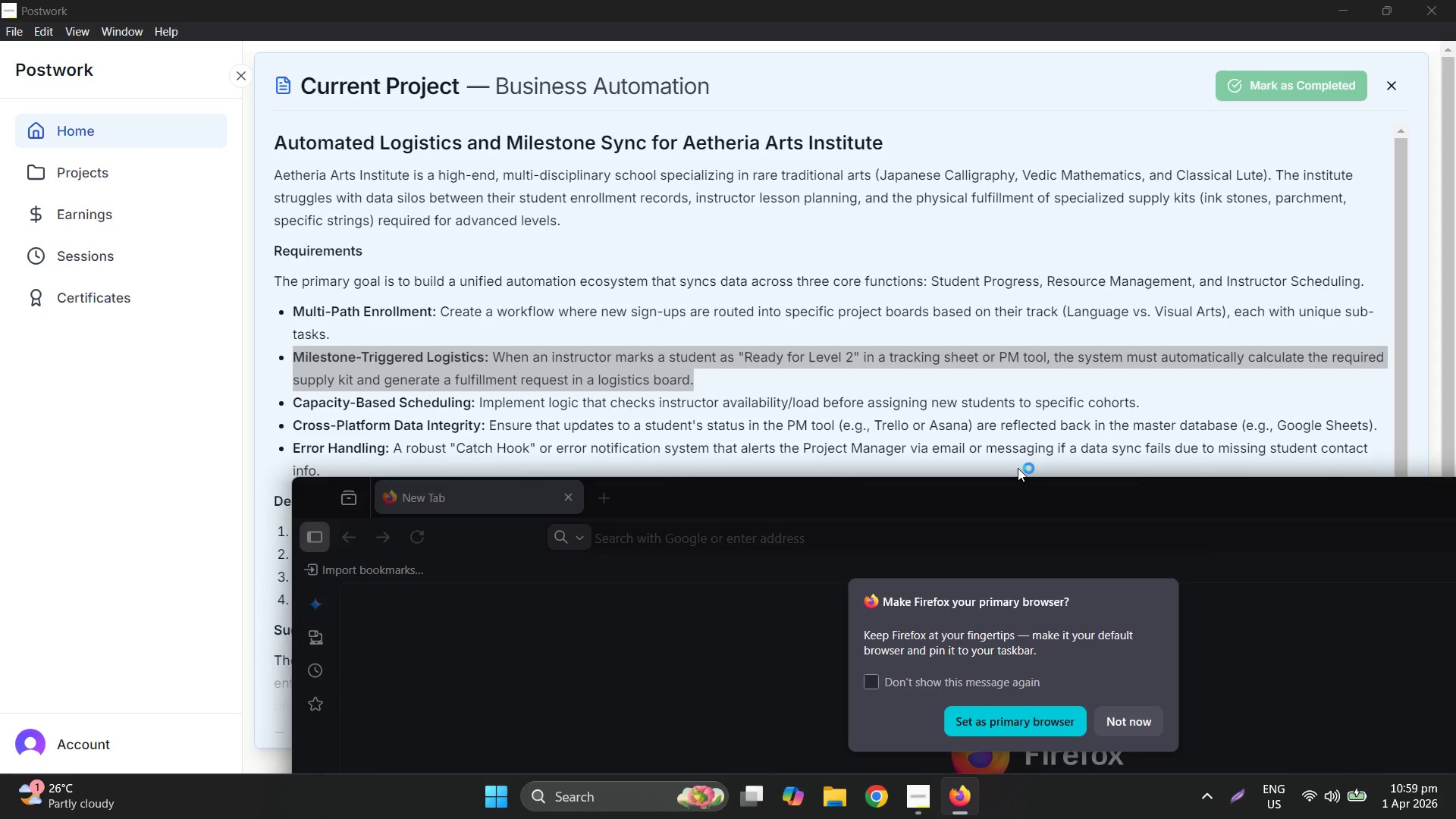 
left_click_drag(start_coordinate=[1044, 500], to_coordinate=[724, 159])
 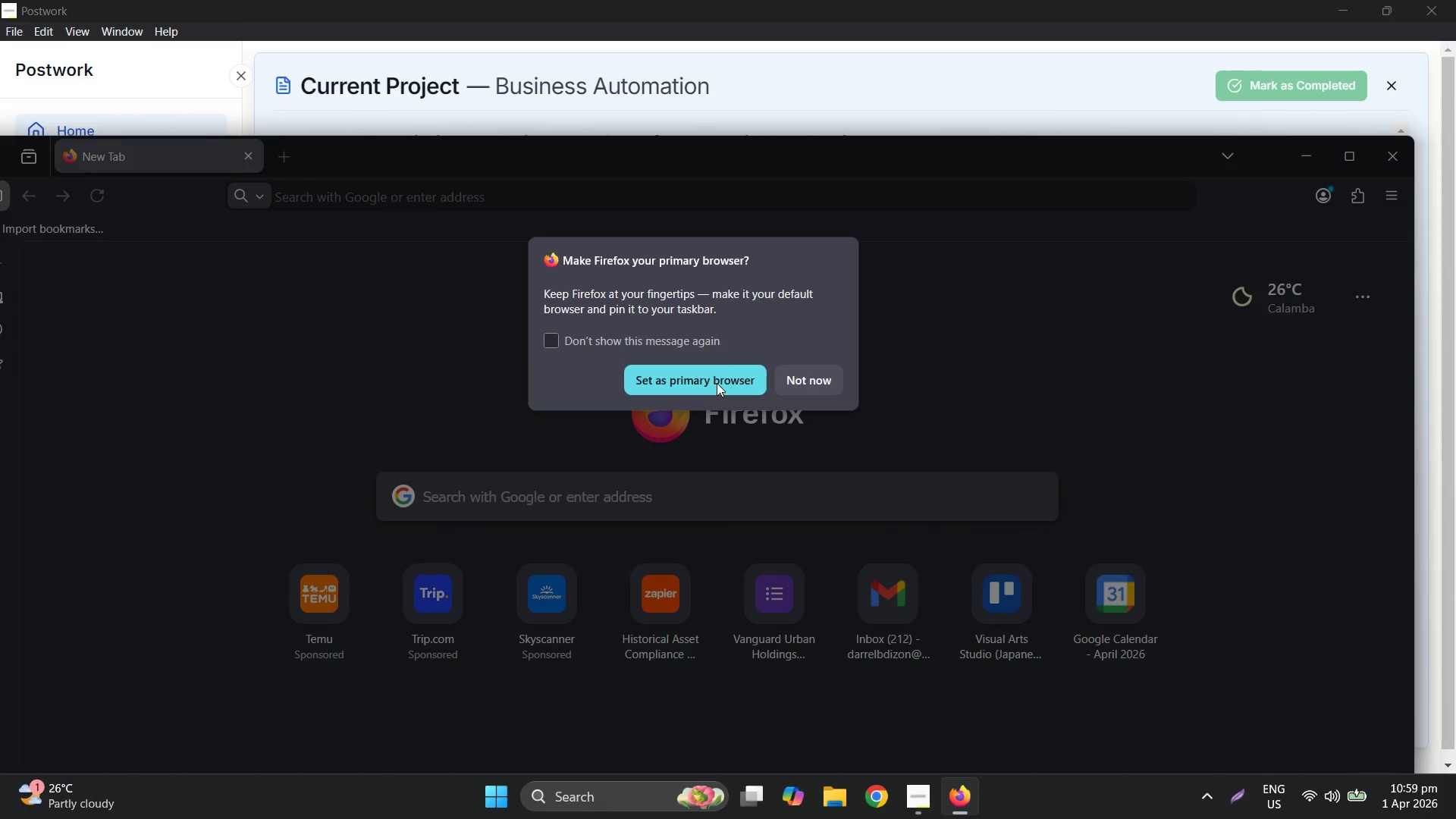 
left_click([717, 382])
 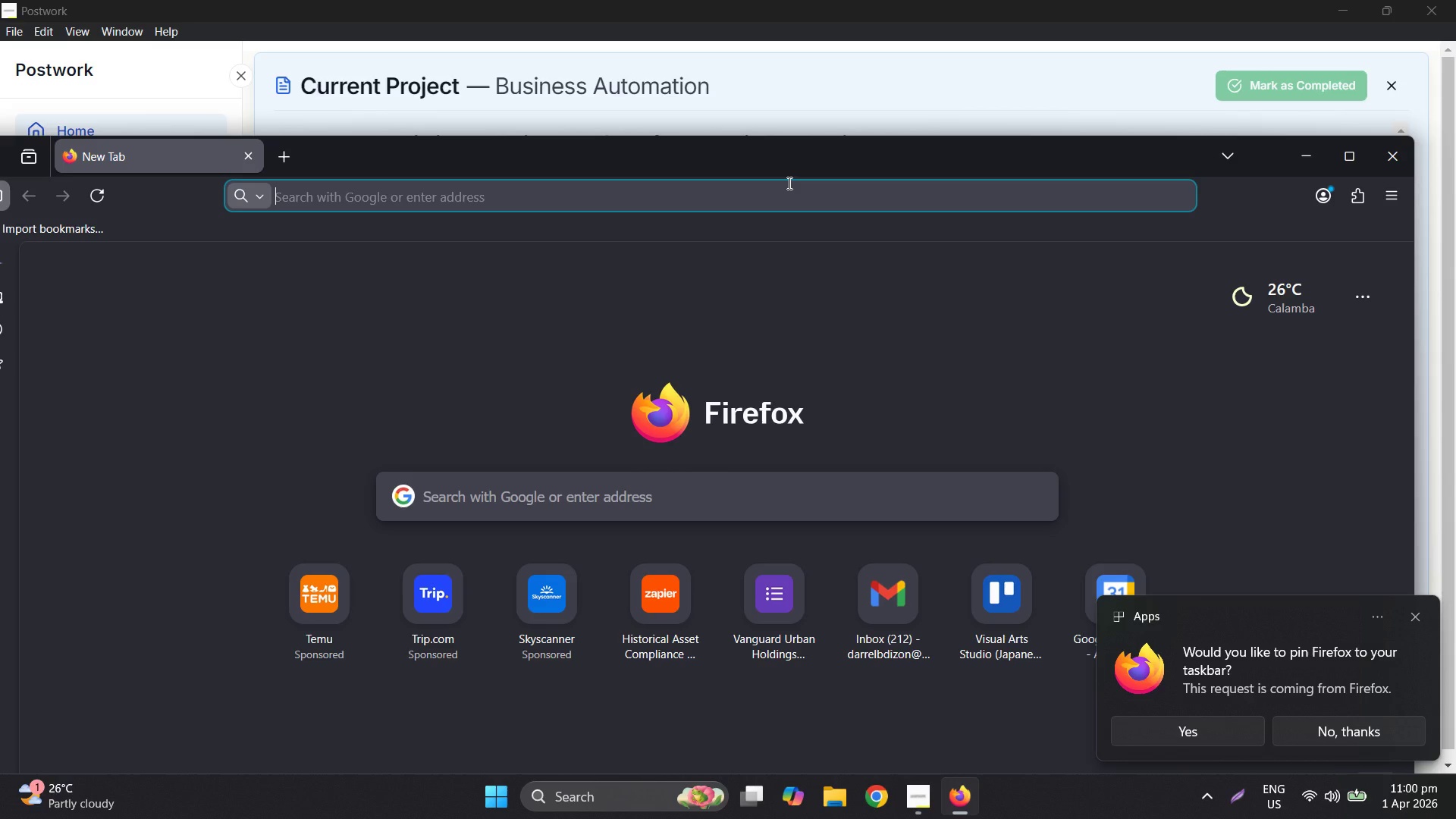 
wait(30.48)
 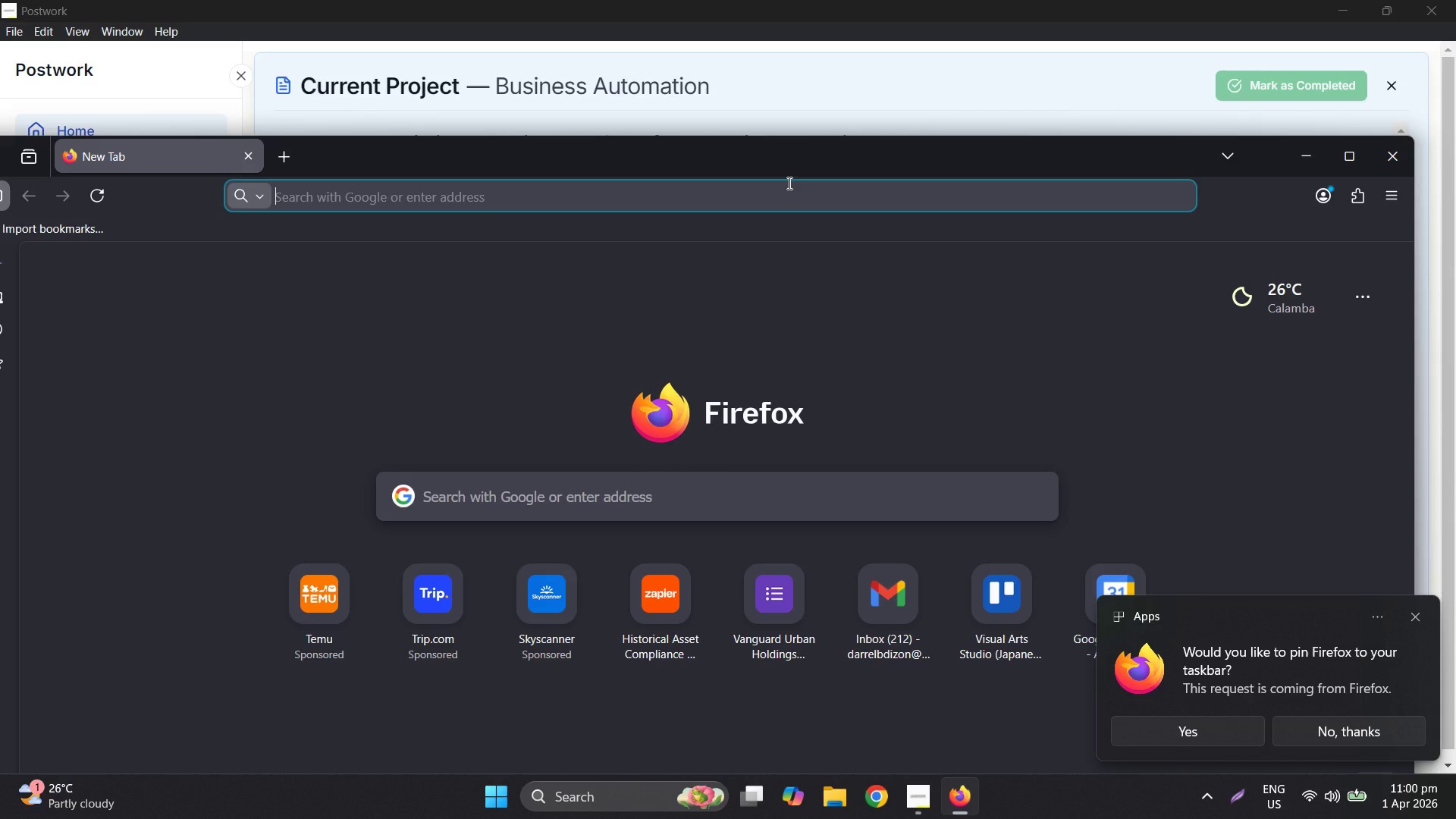 
left_click_drag(start_coordinate=[614, 148], to_coordinate=[647, 135])
 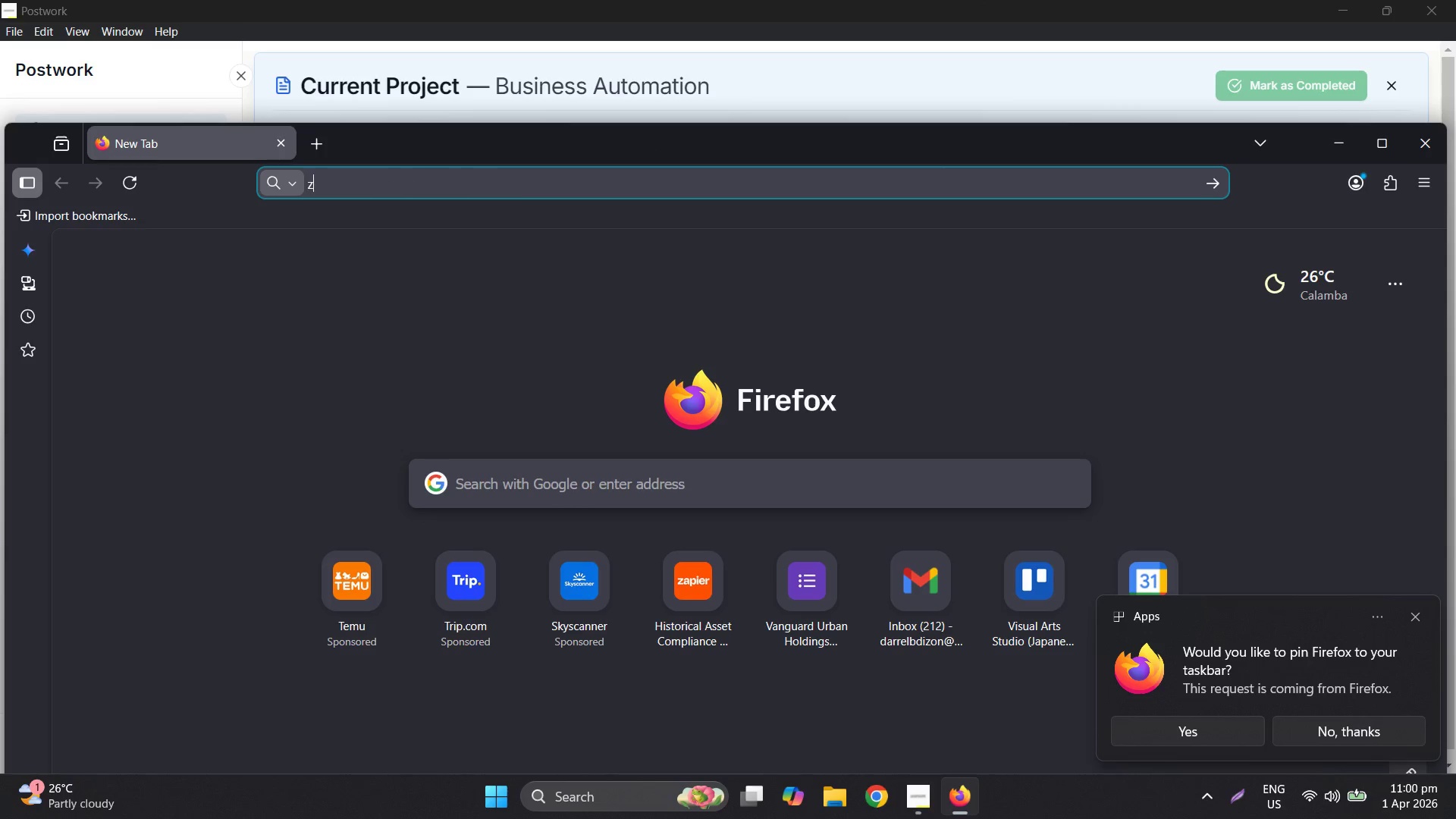 
type(zap)
 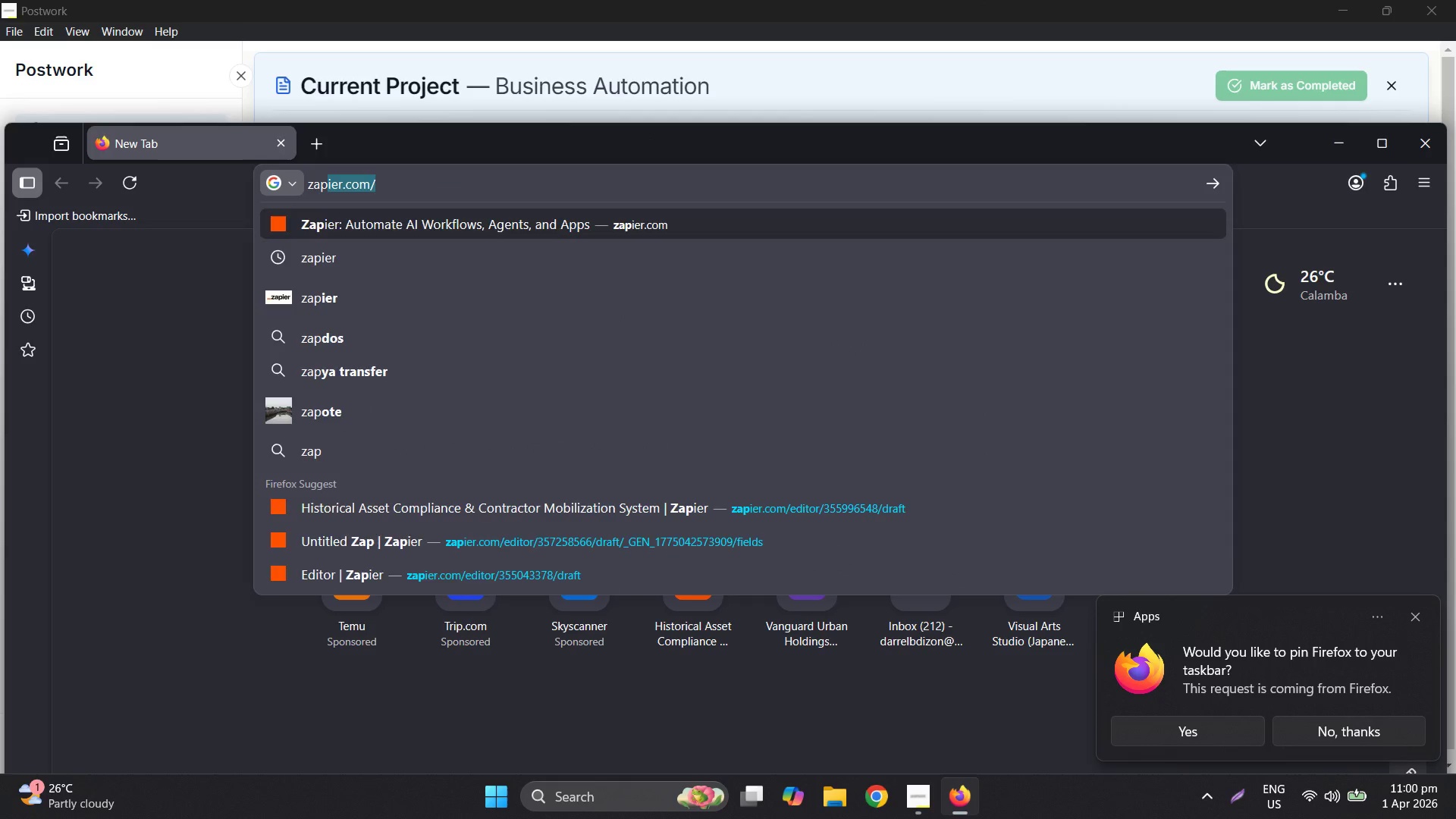 
key(Enter)
 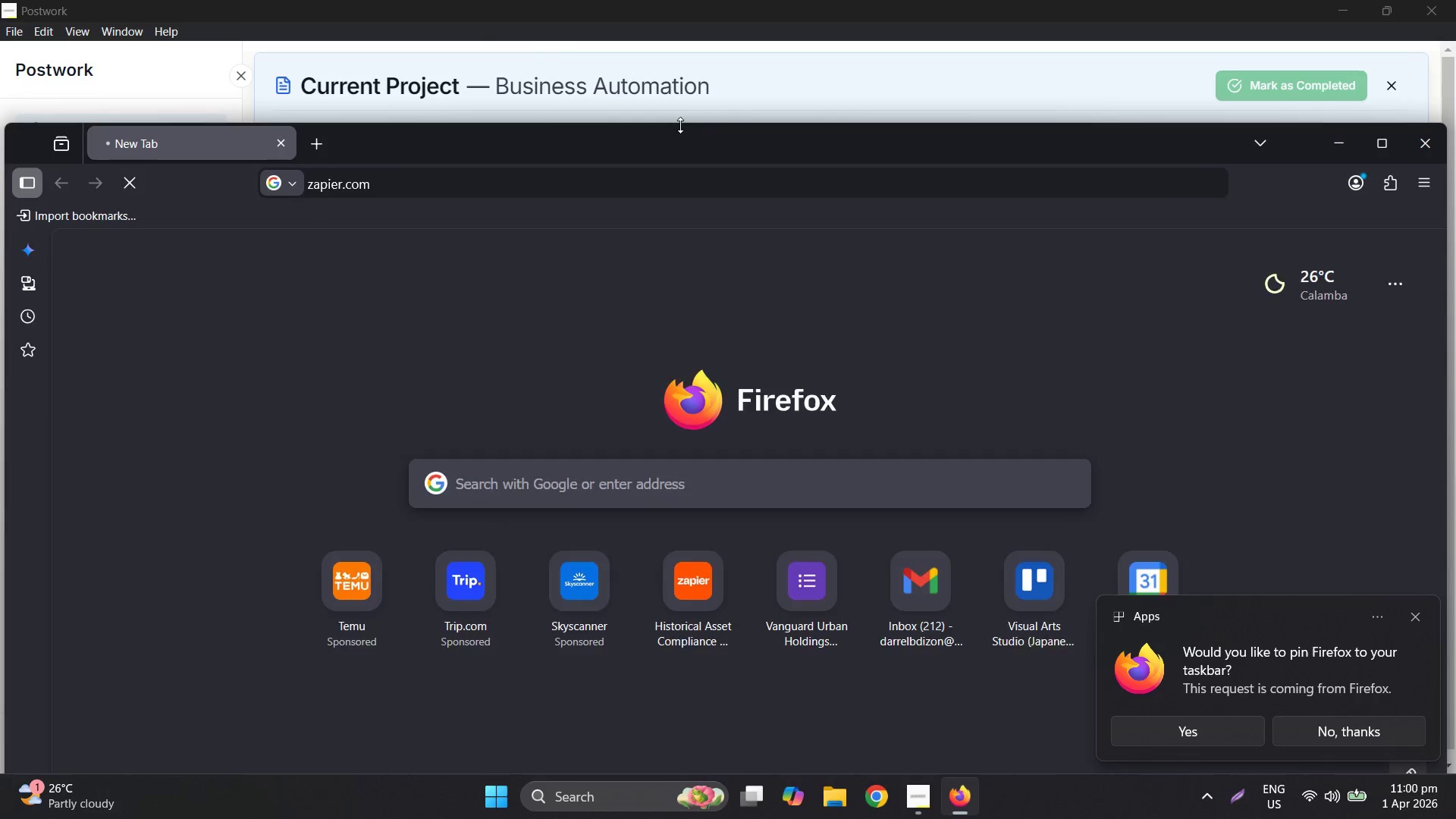 
double_click([682, 140])
 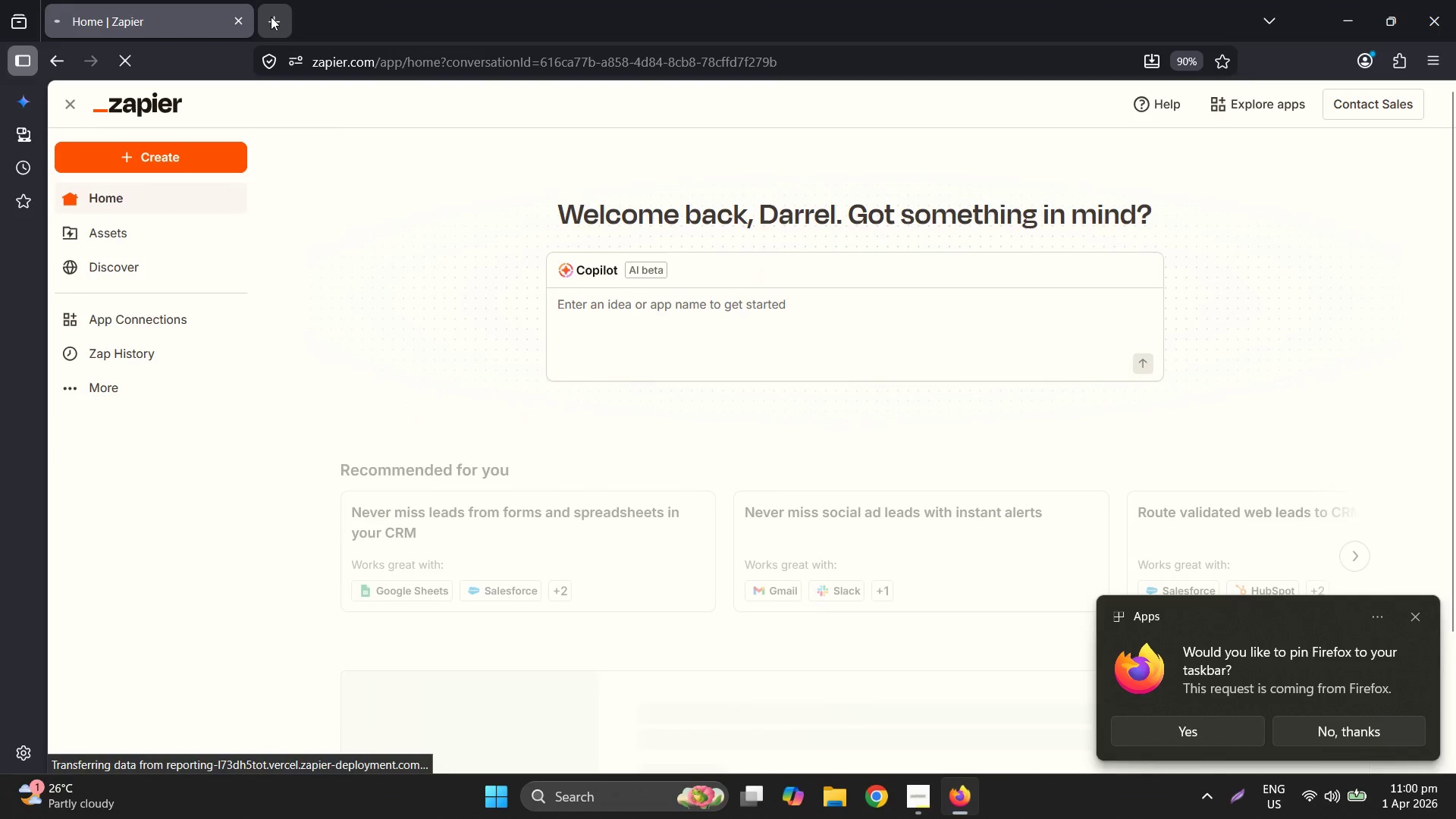 
left_click([272, 16])
 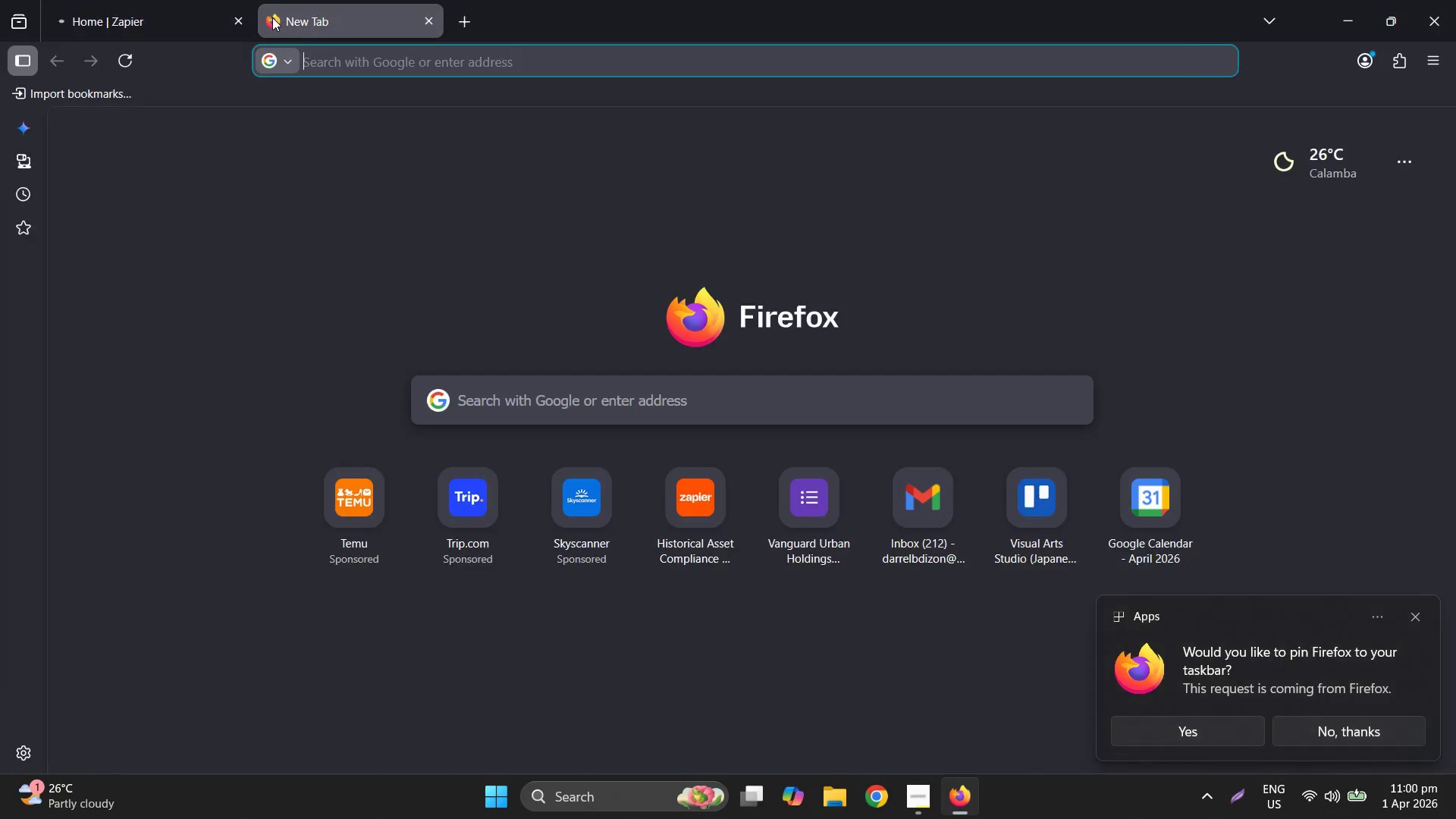 
type(tre)
 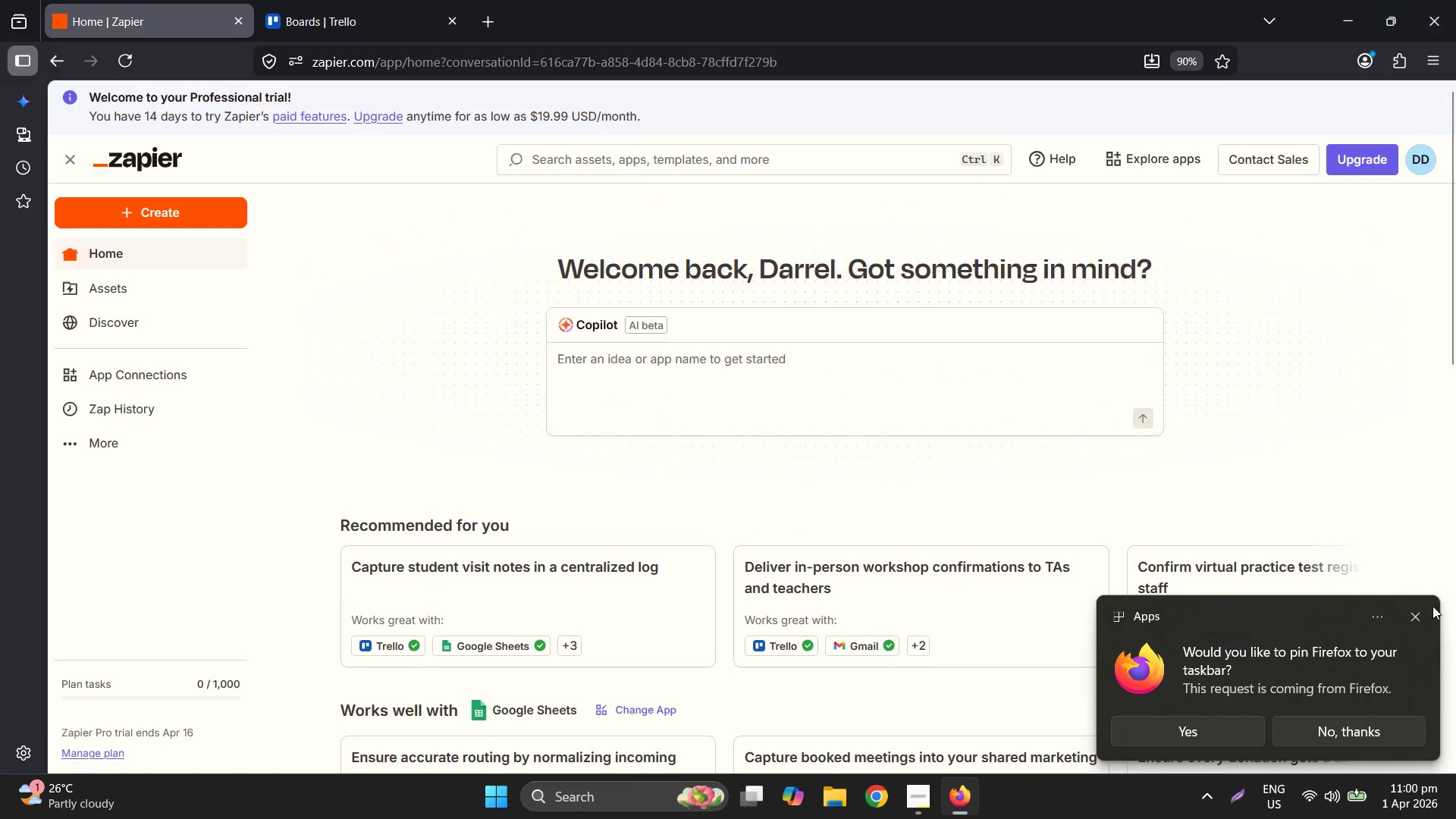 
left_click([1417, 610])
 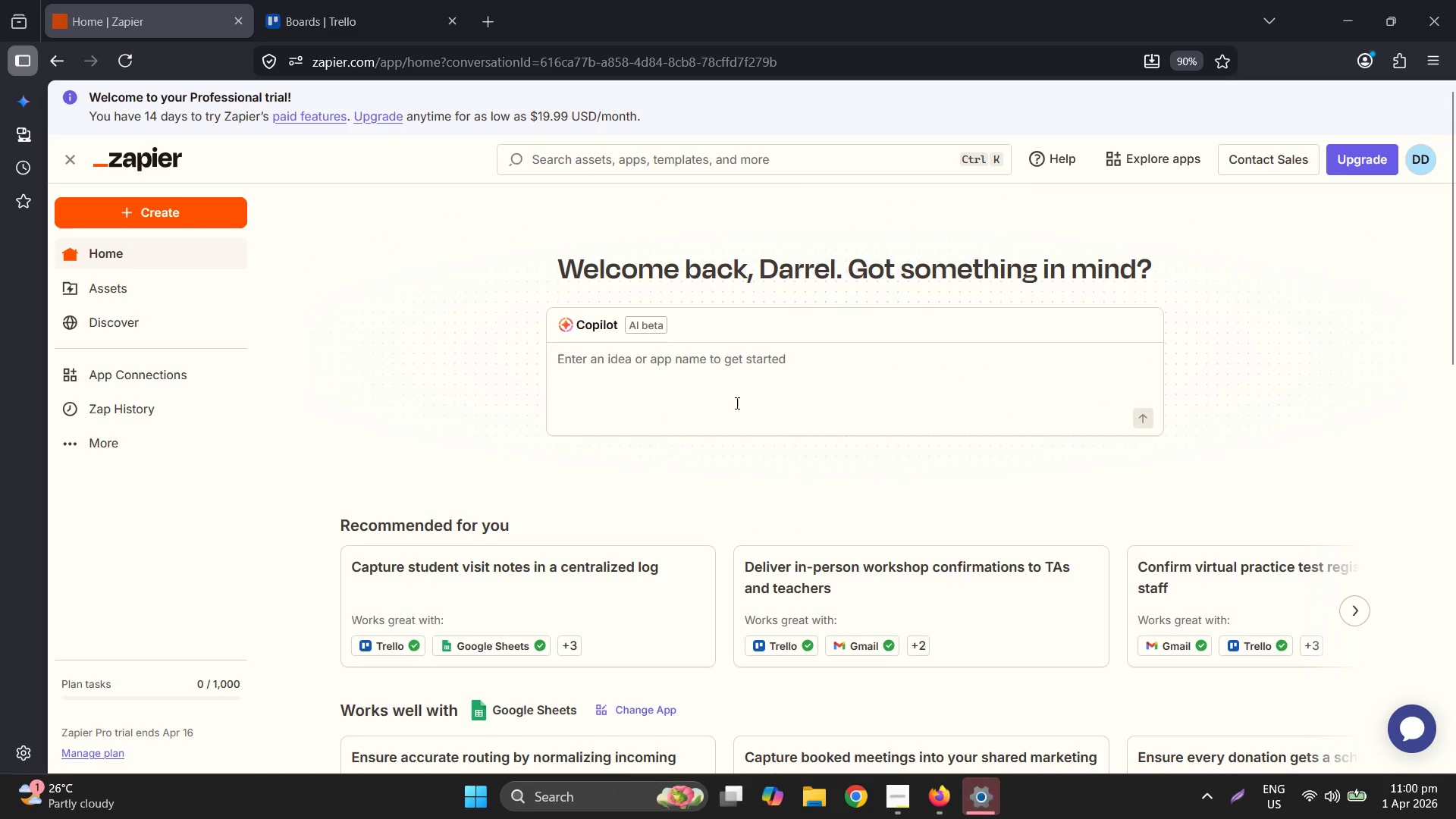 
scroll: coordinate [795, 389], scroll_direction: down, amount: 2.0
 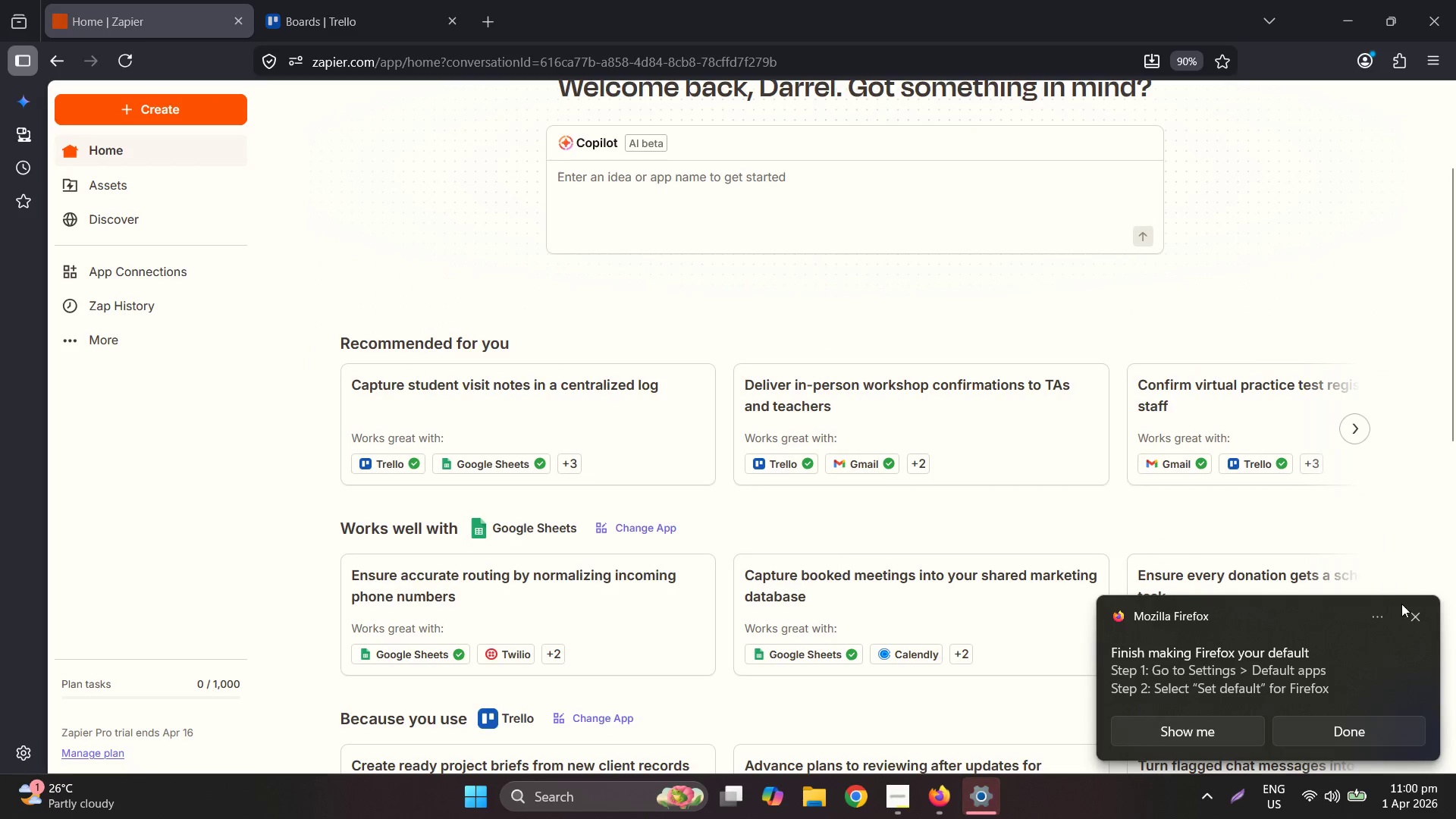 
left_click_drag(start_coordinate=[1409, 611], to_coordinate=[1413, 611])
 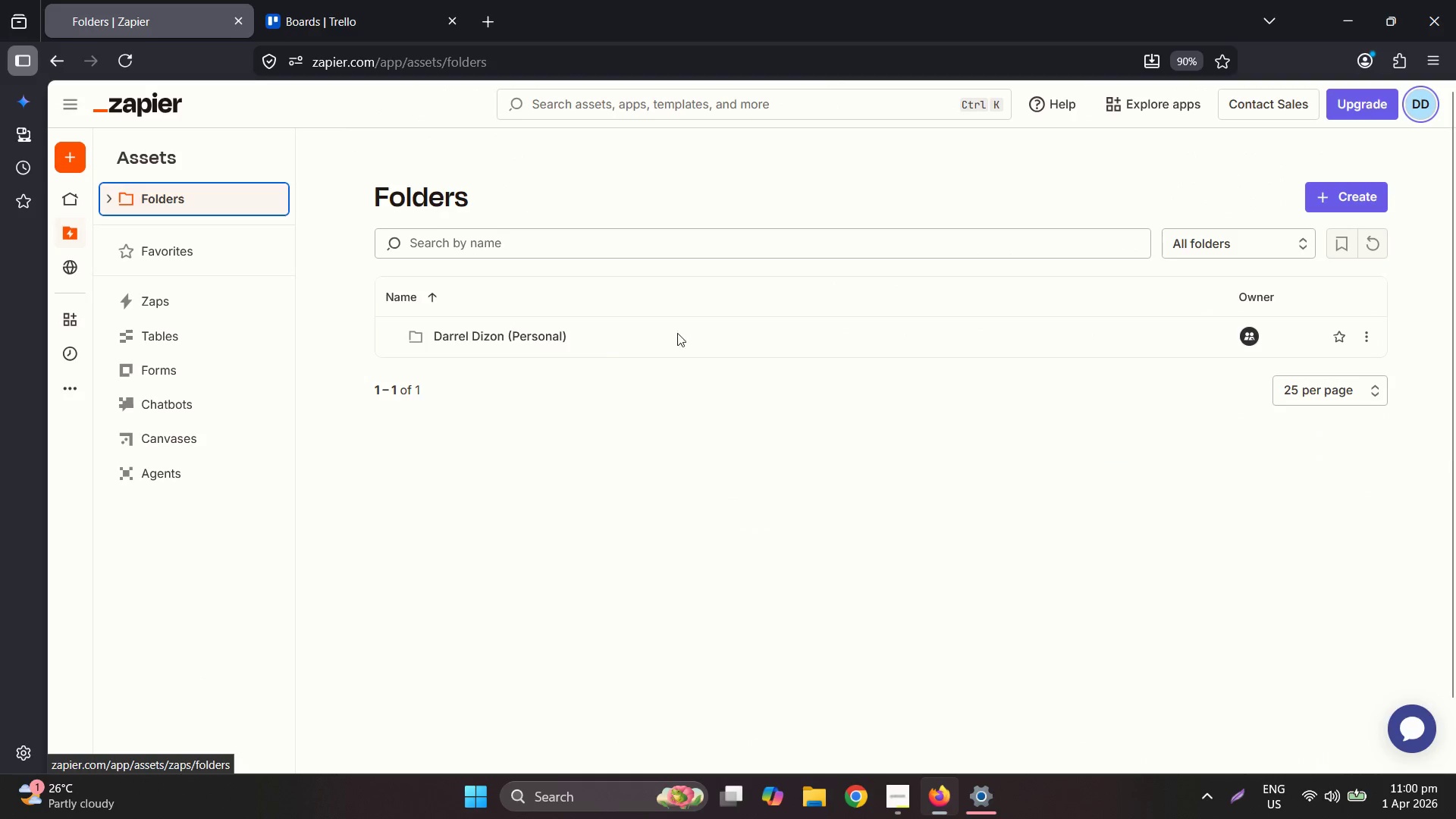 
wait(5.64)
 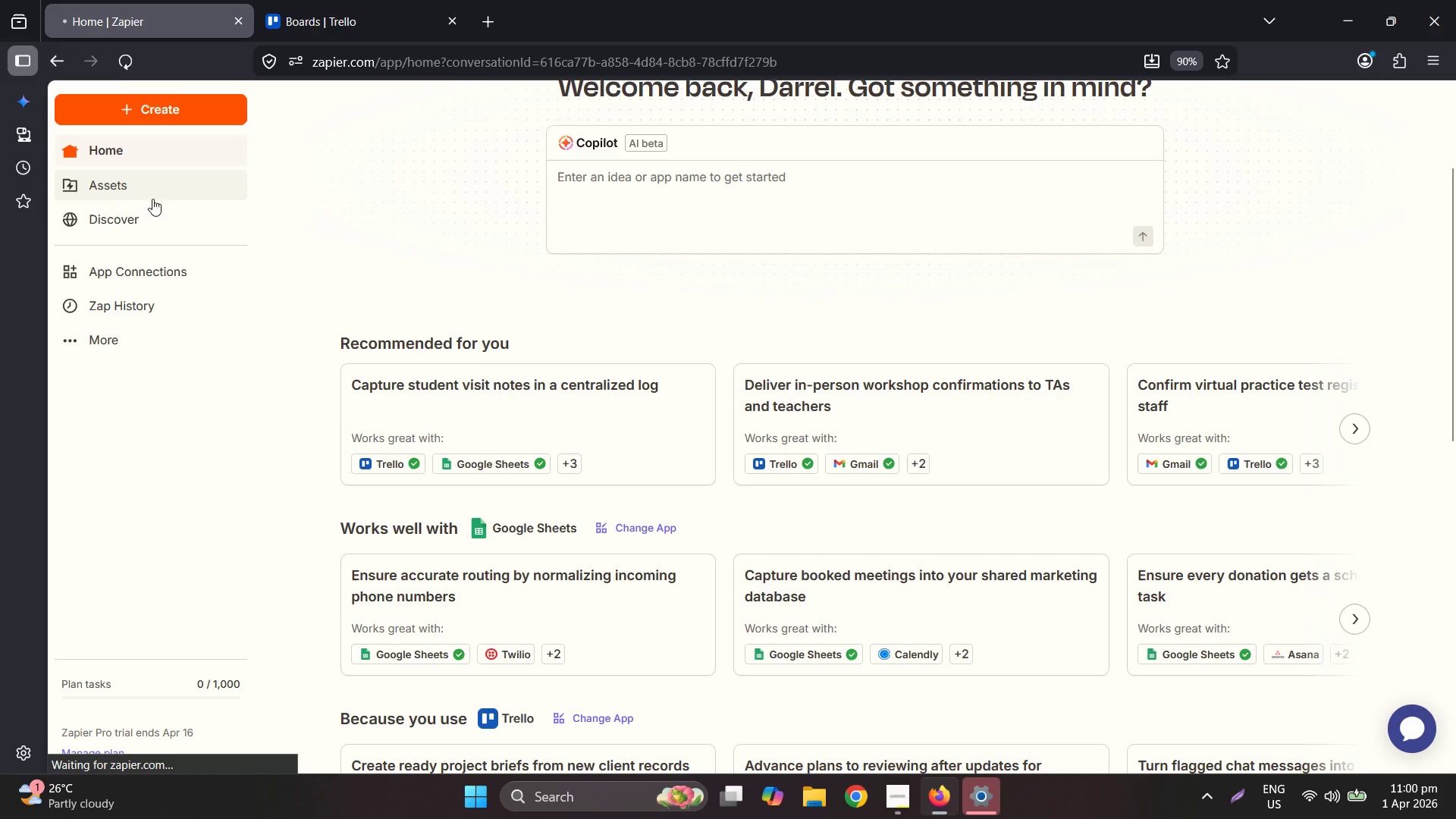 
left_click([519, 341])
 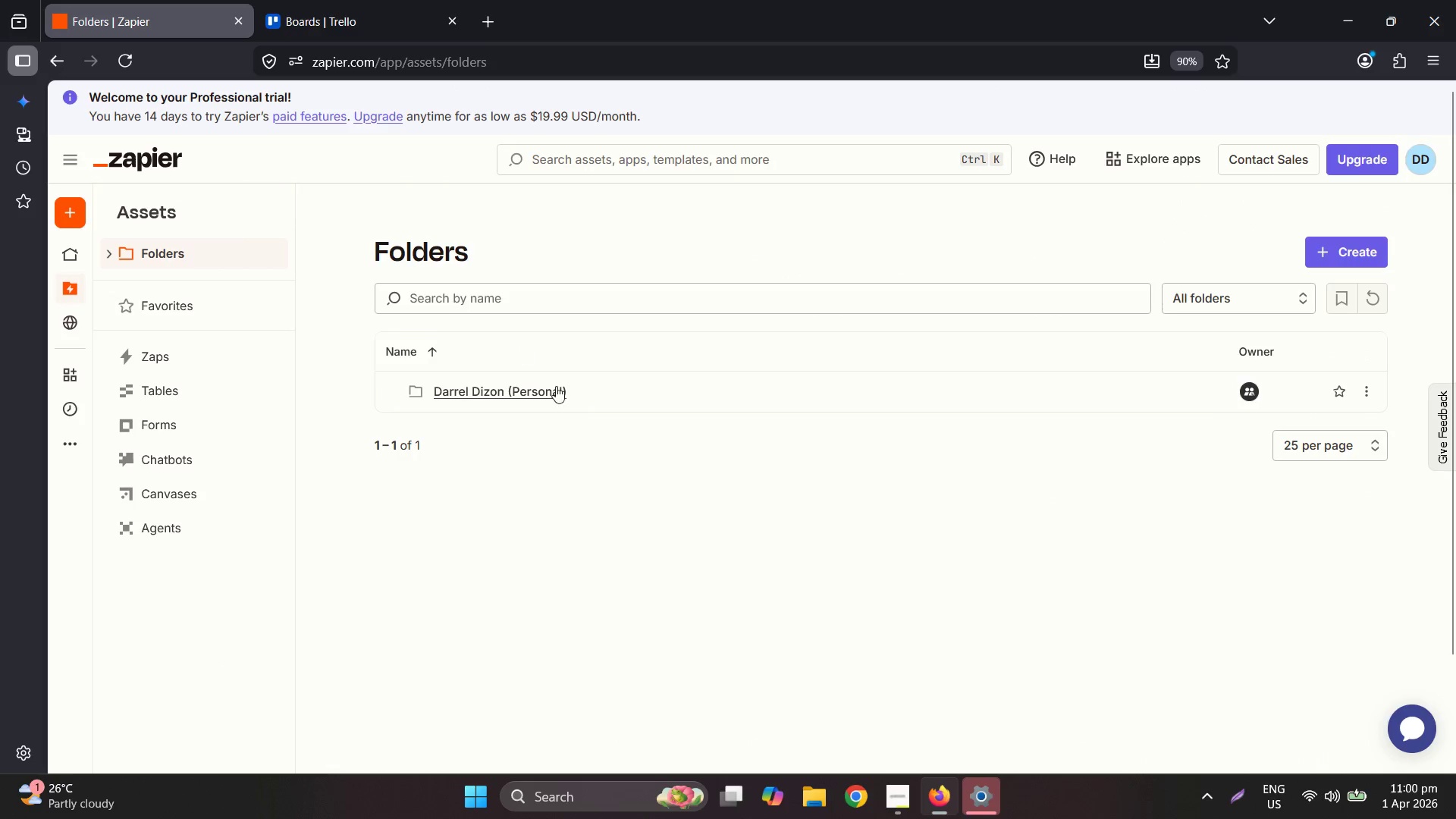 
left_click([556, 388])
 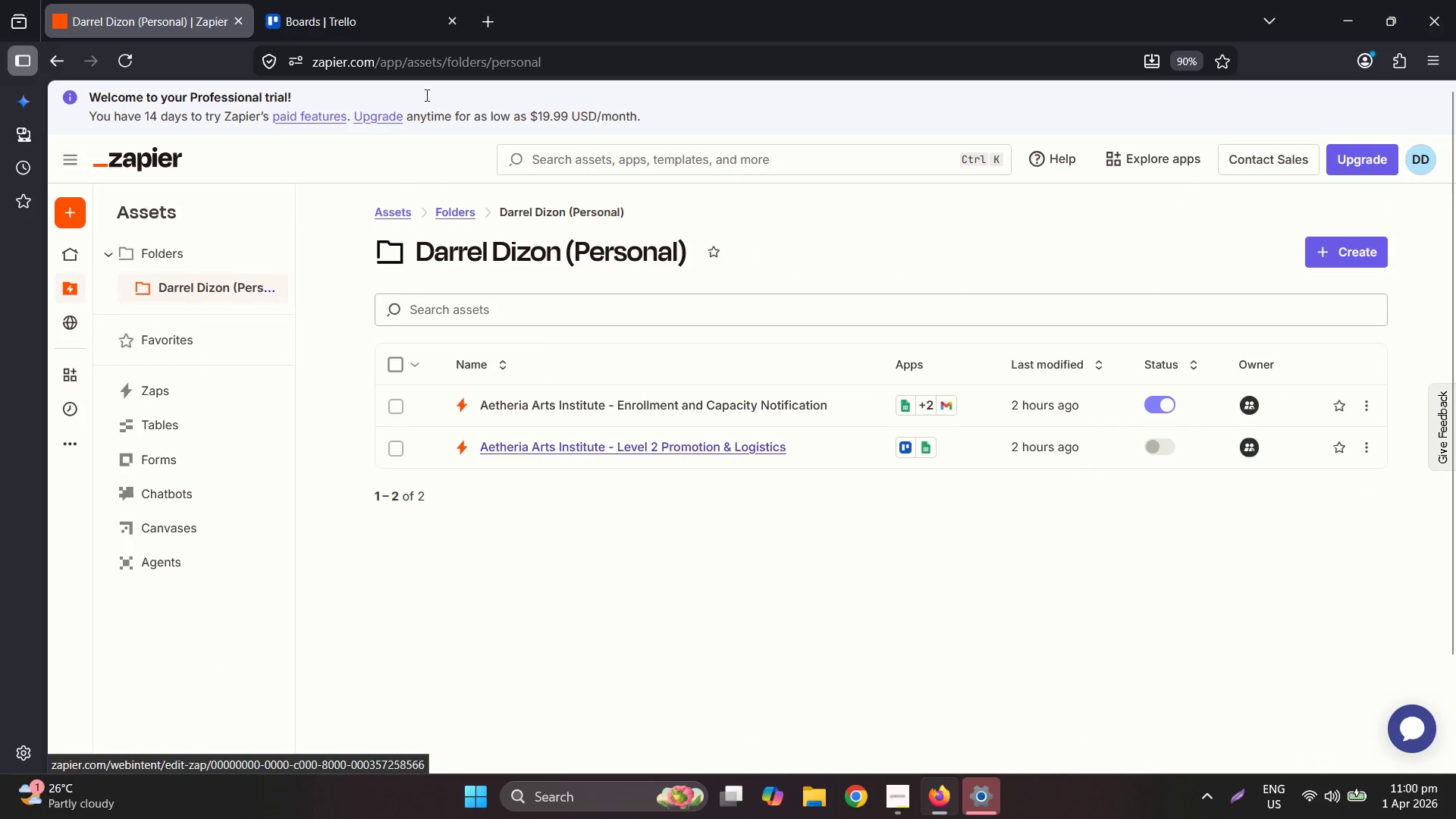 
wait(9.25)
 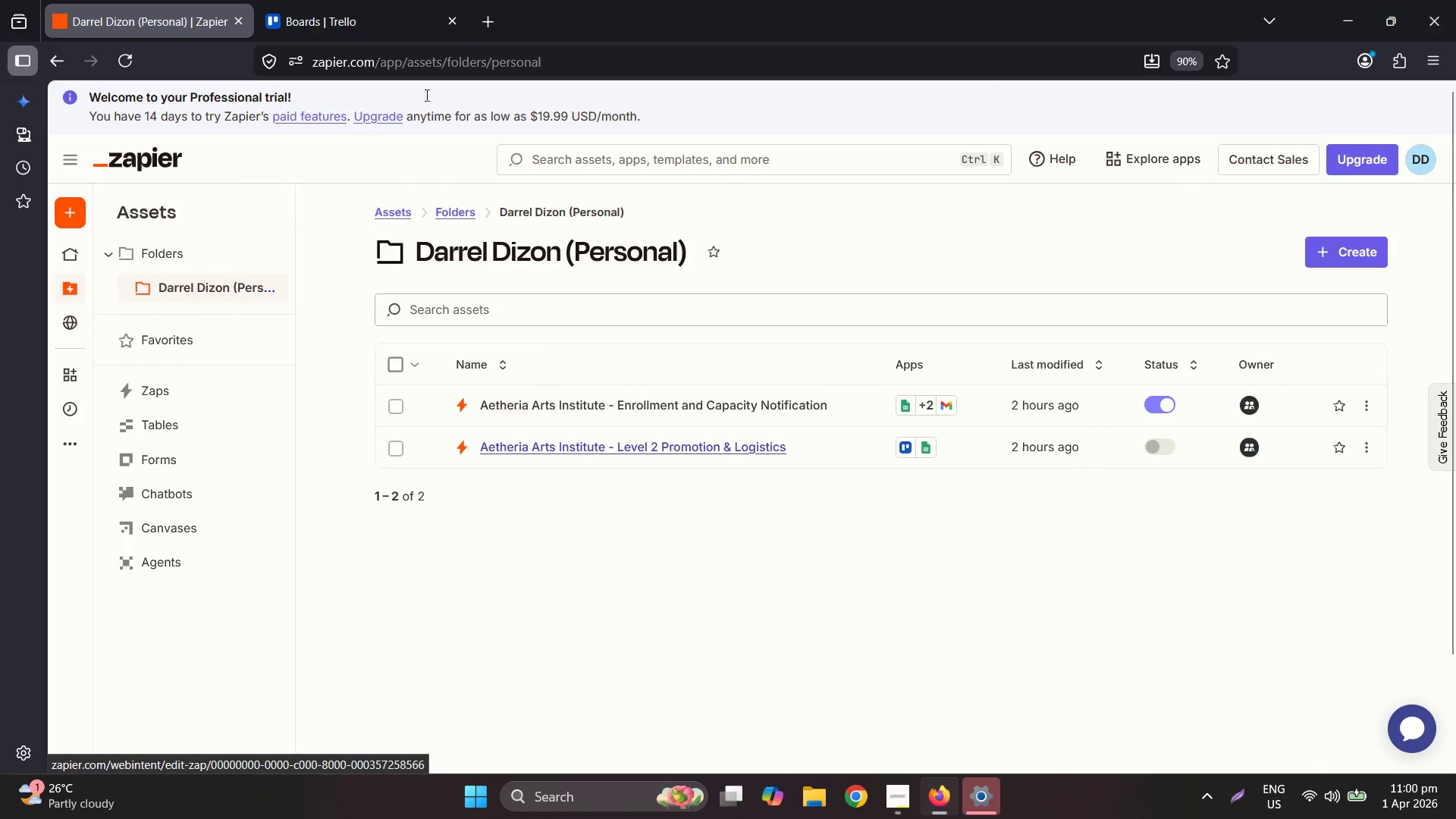 
scroll: coordinate [474, 75], scroll_direction: up, amount: 1.0
 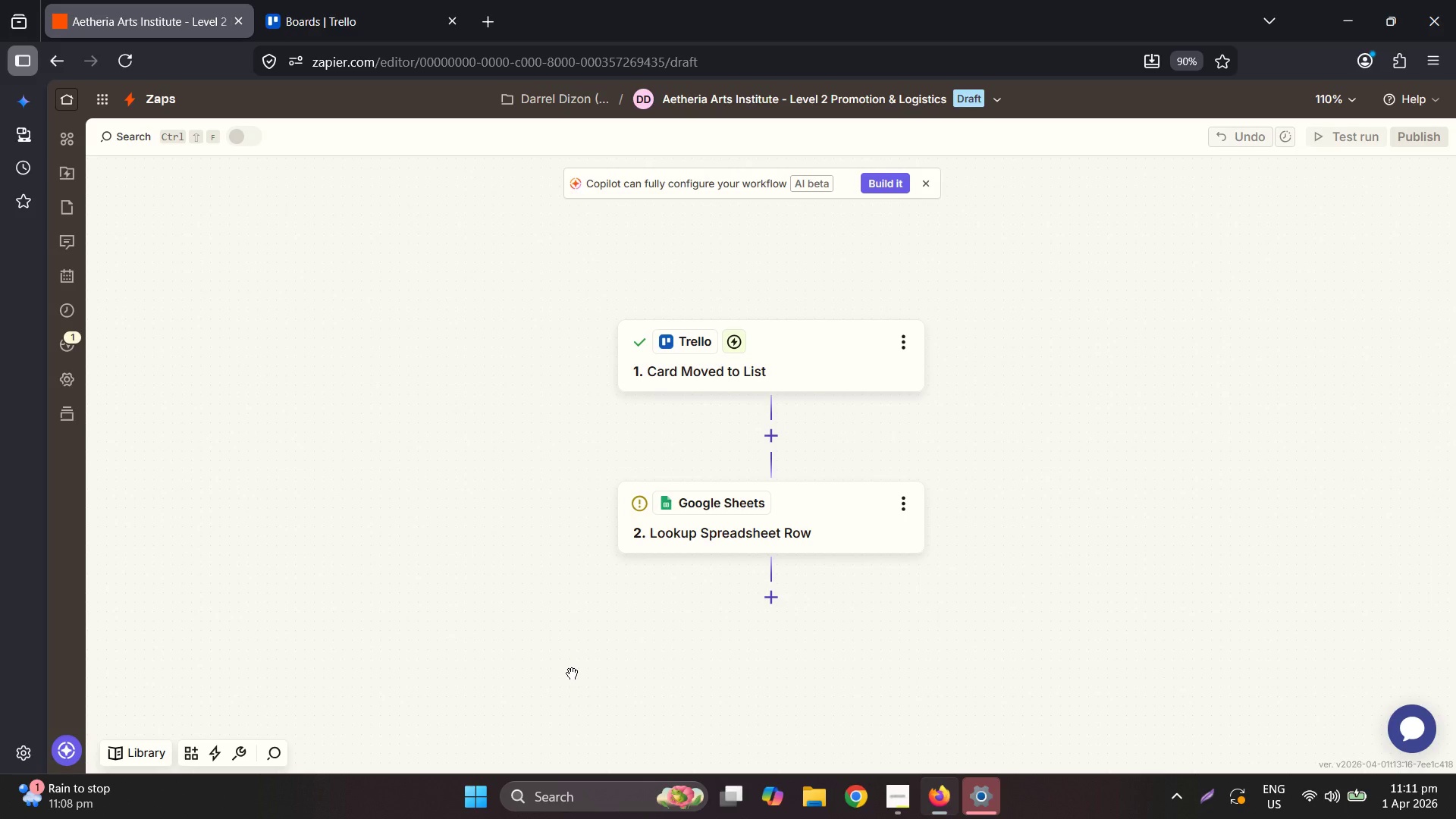 
wait(635.48)
 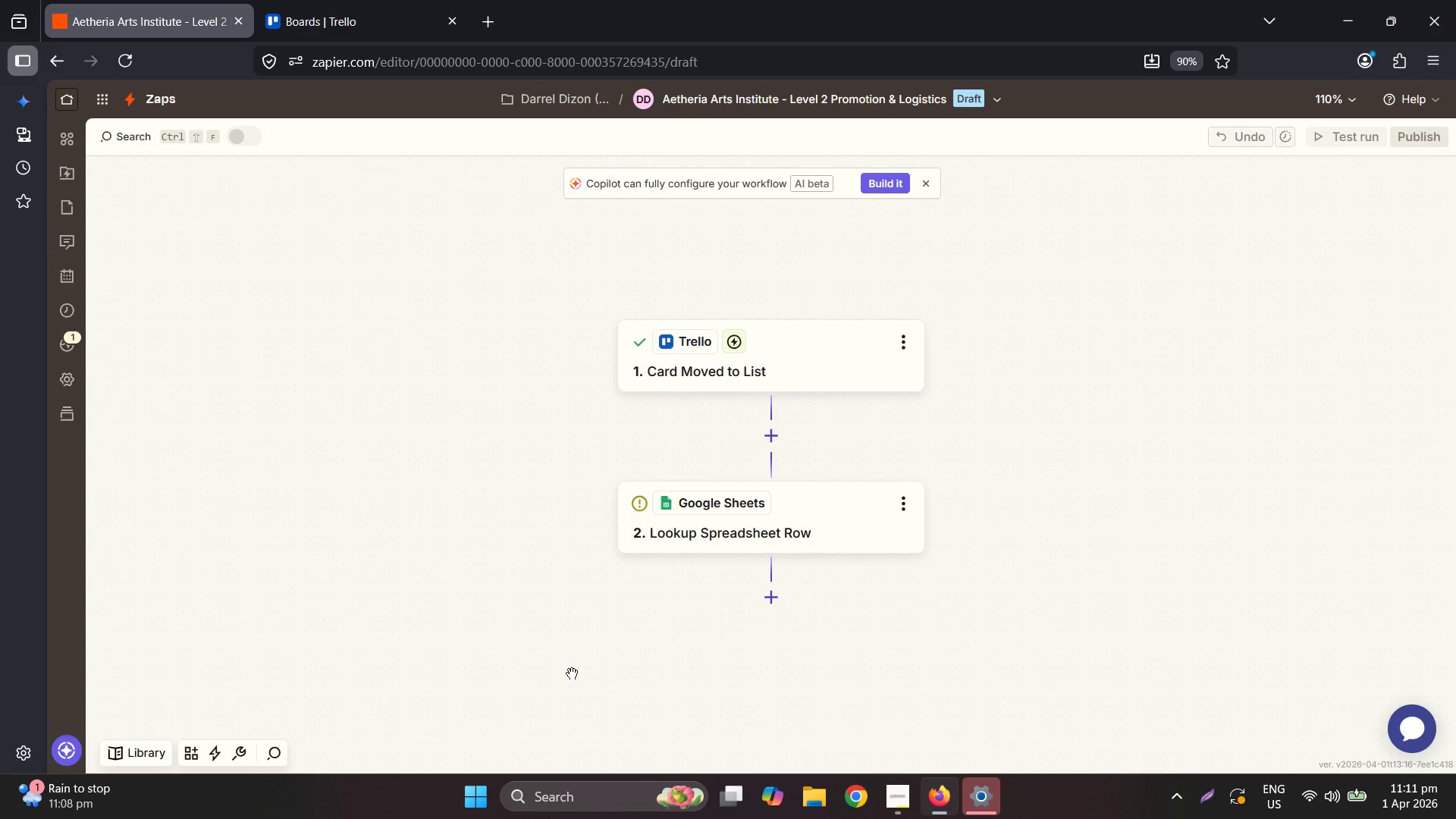 
mouse_move([770, 604])
 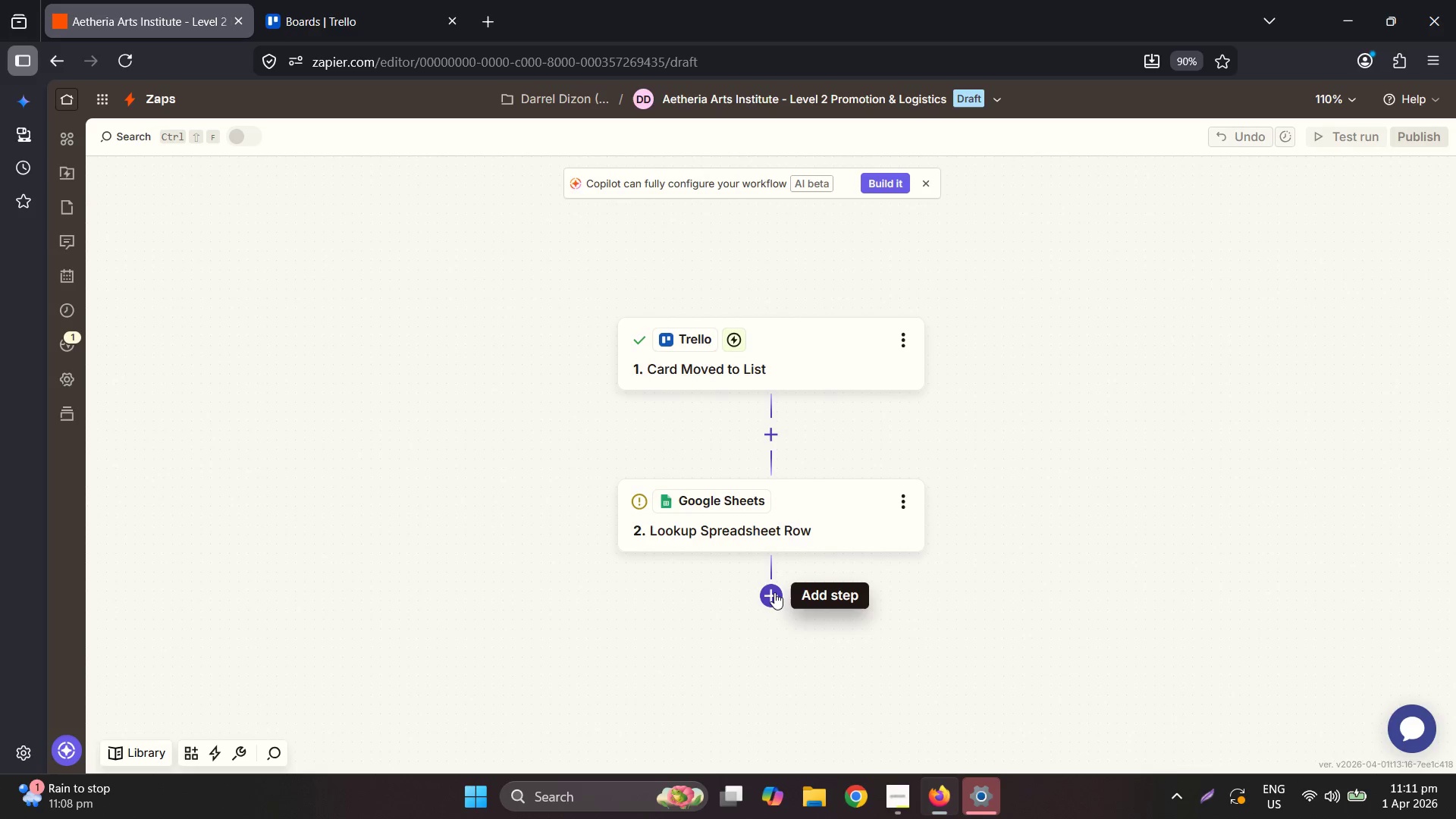 
scroll: coordinate [781, 579], scroll_direction: down, amount: 2.0
 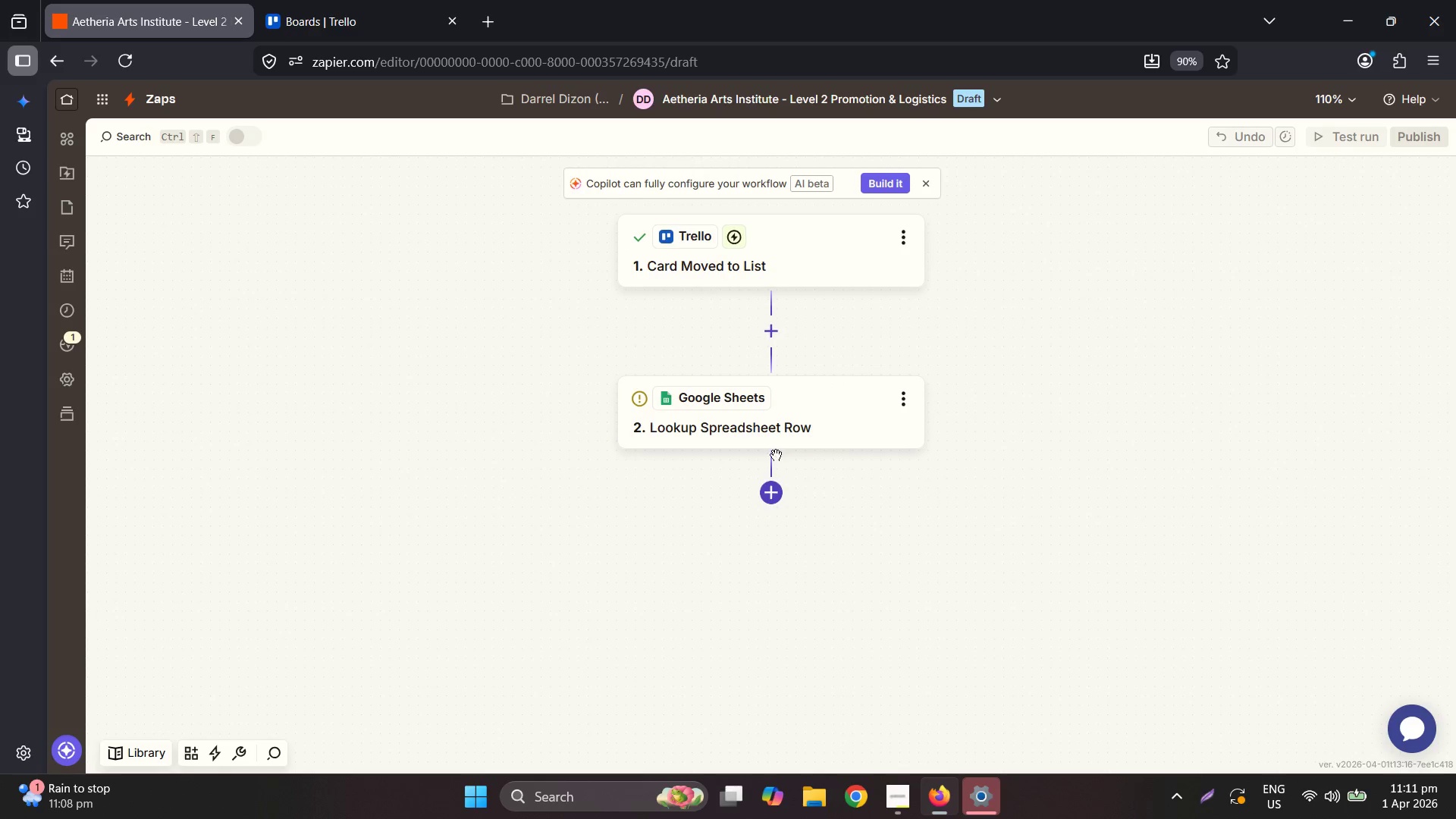 
mouse_move([788, 492])
 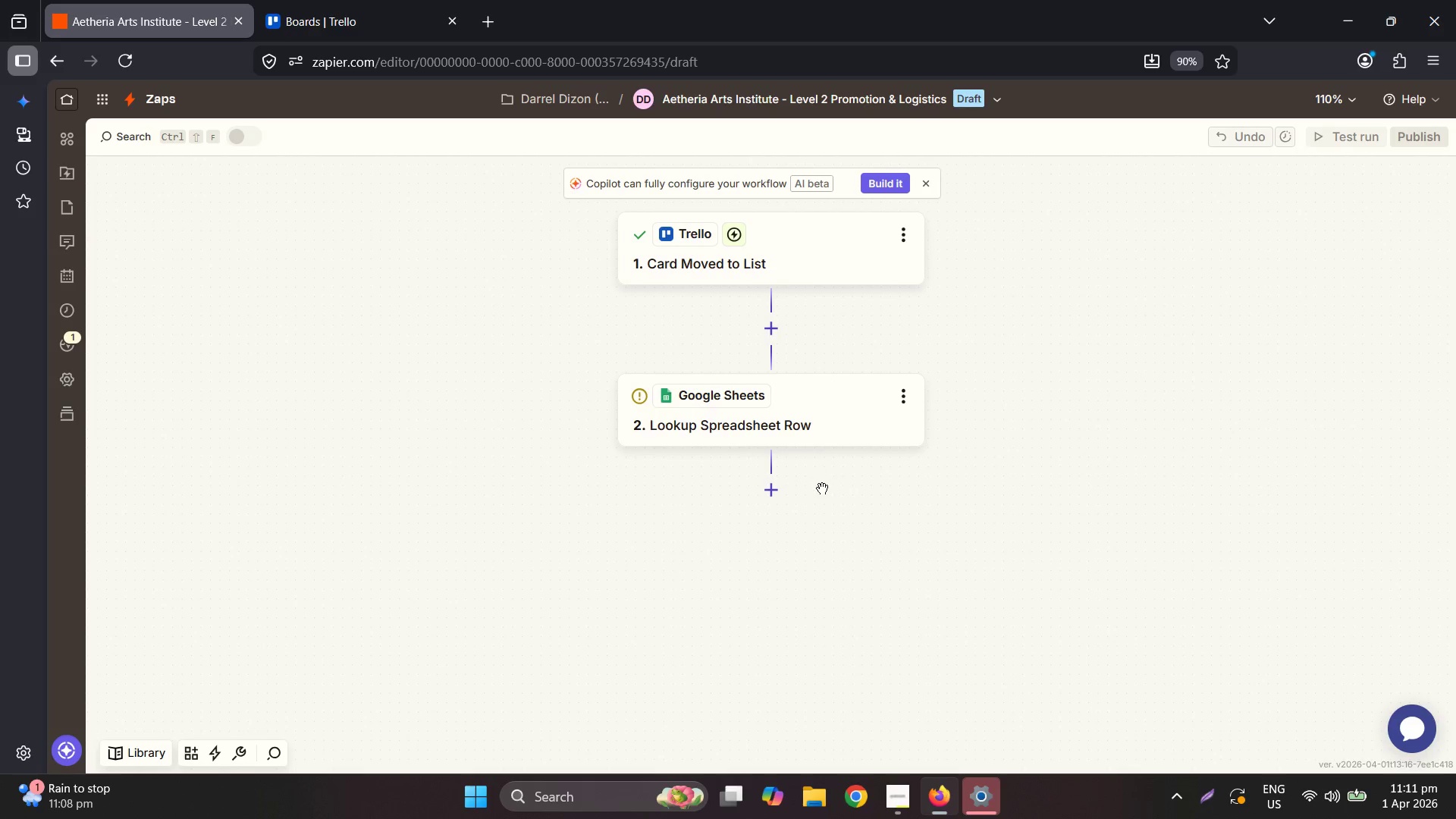 
left_click([831, 493])
 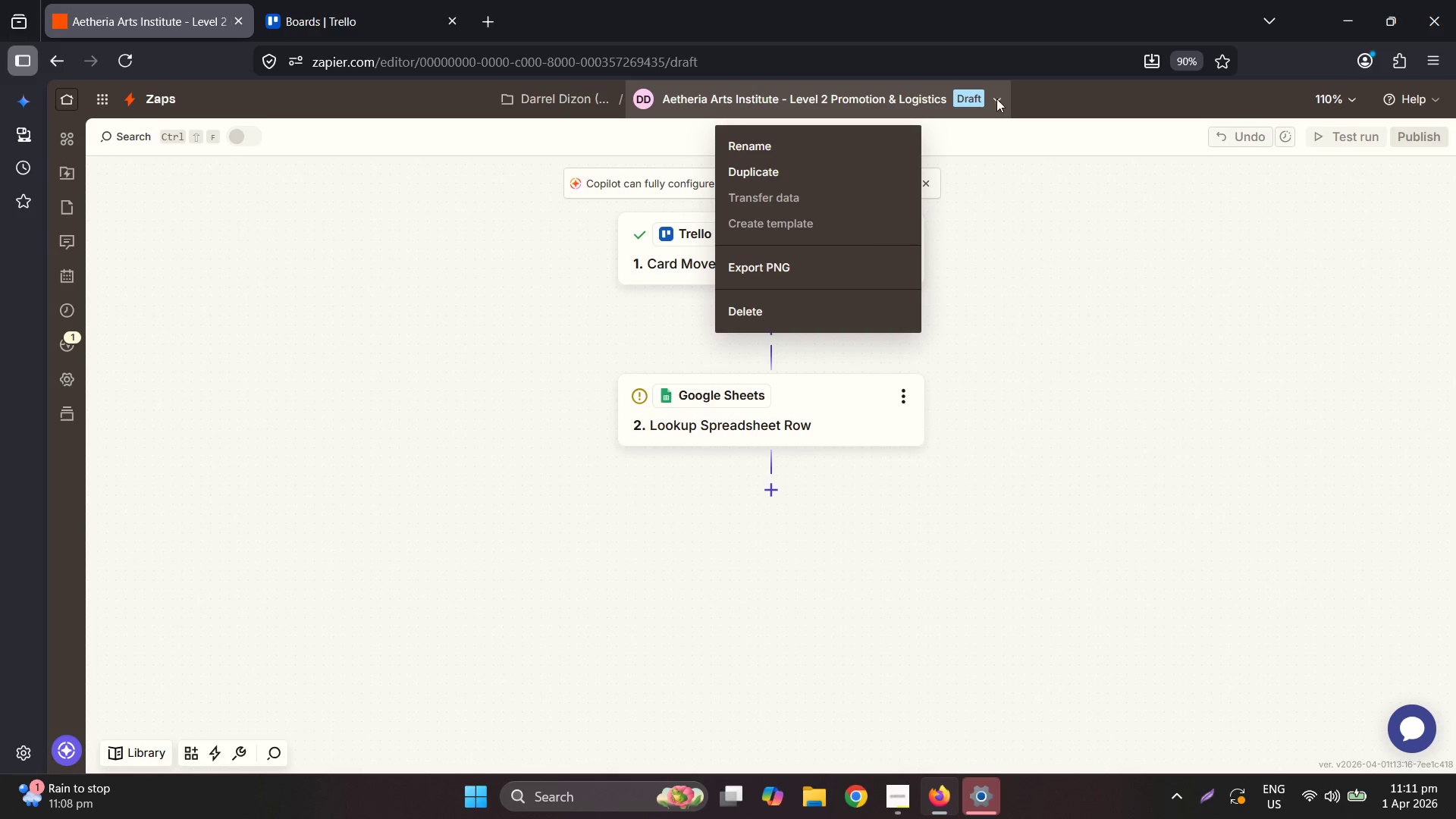 
left_click([994, 97])
 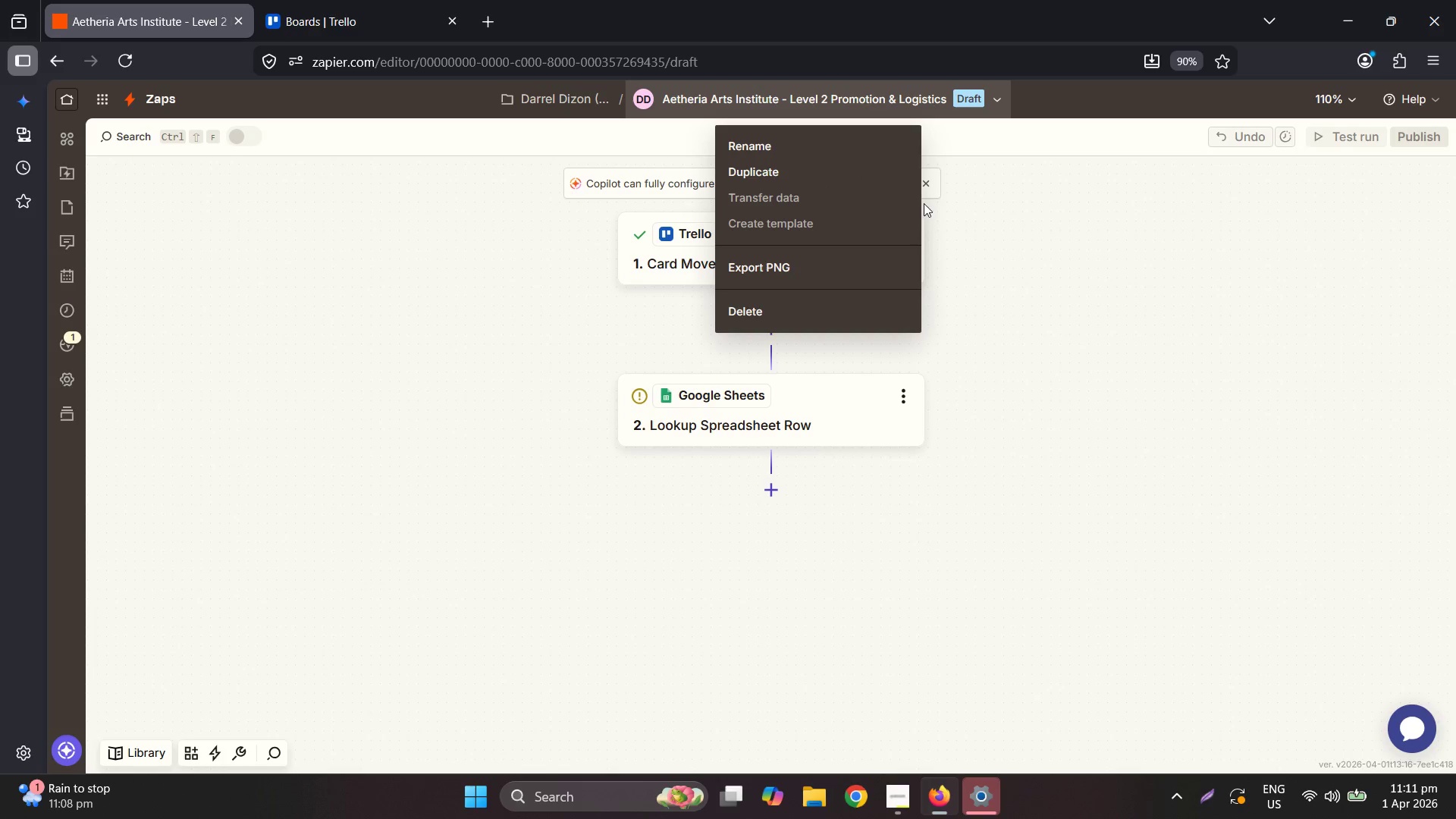 
left_click([993, 309])
 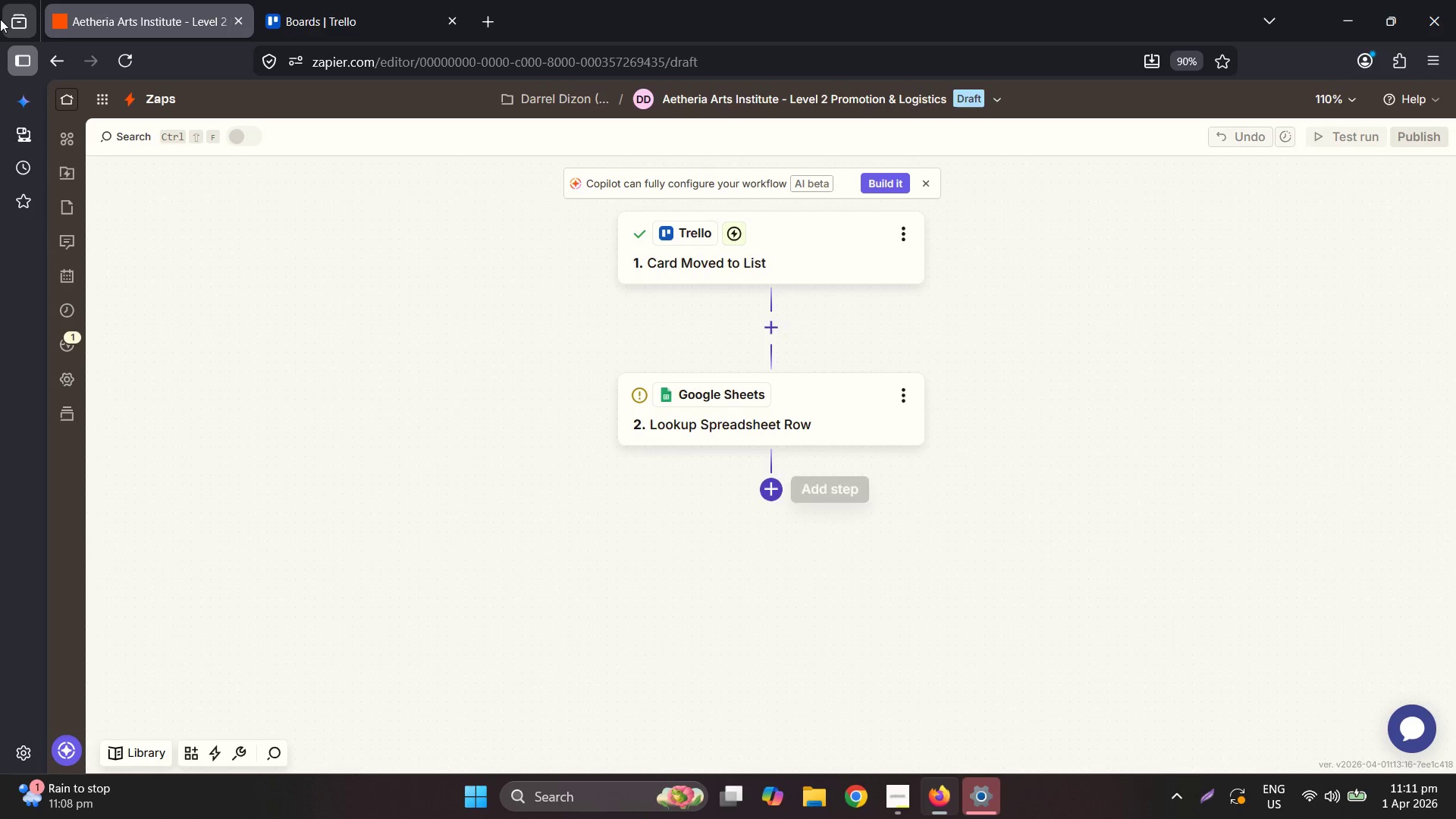 
left_click([116, 61])
 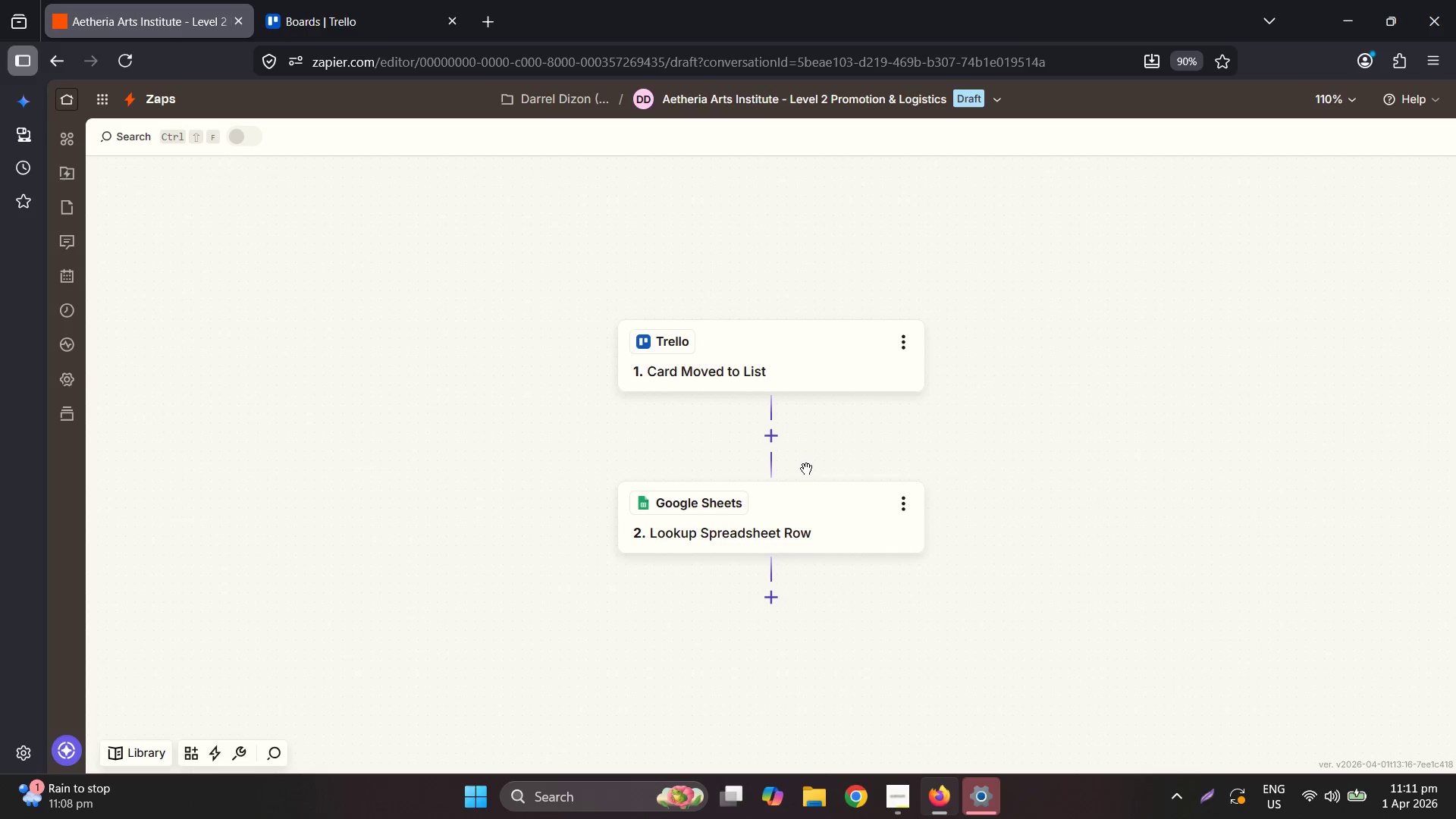 
scroll: coordinate [839, 504], scroll_direction: down, amount: 2.0
 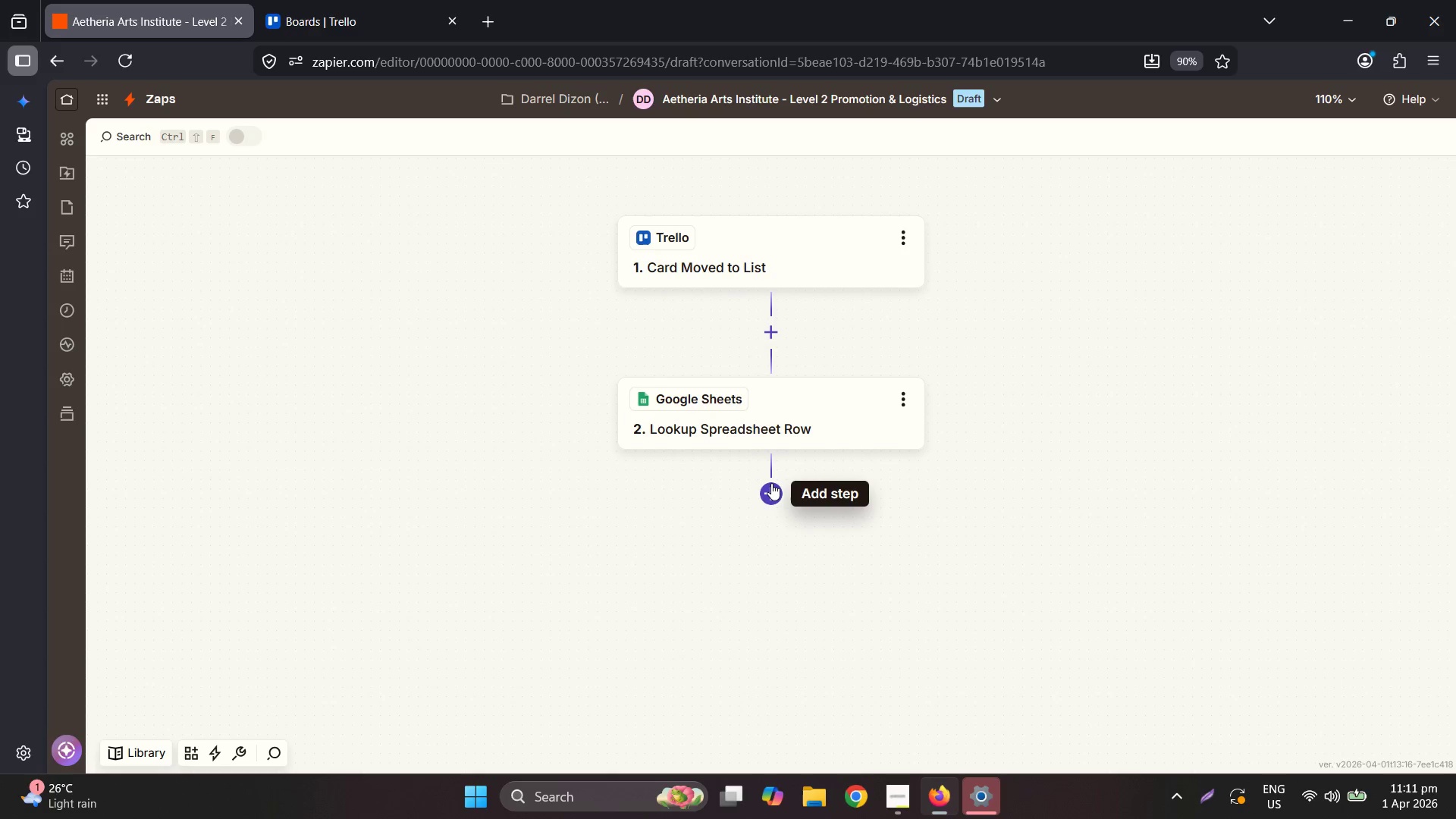 
left_click([771, 485])
 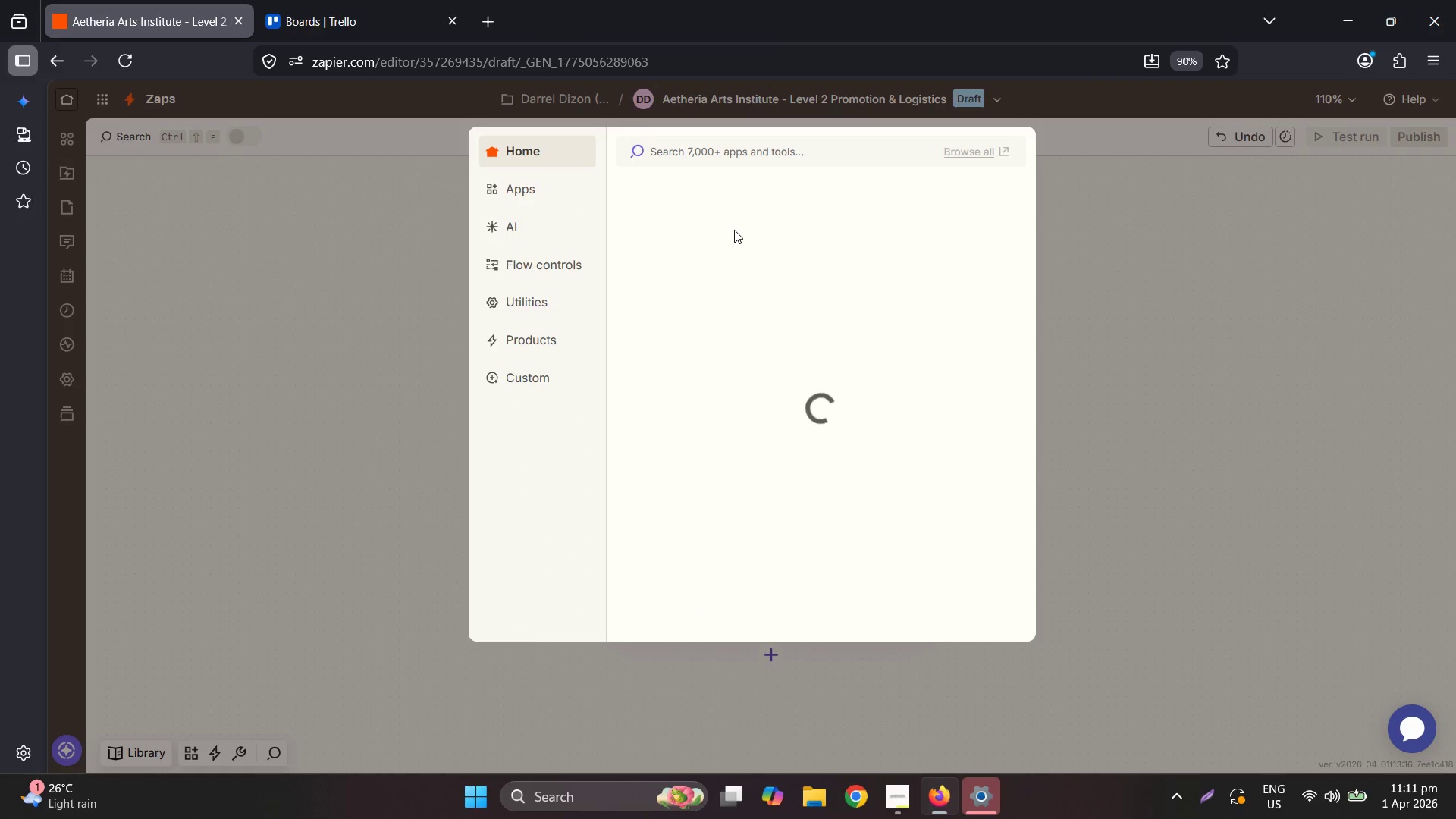 
wait(5.44)
 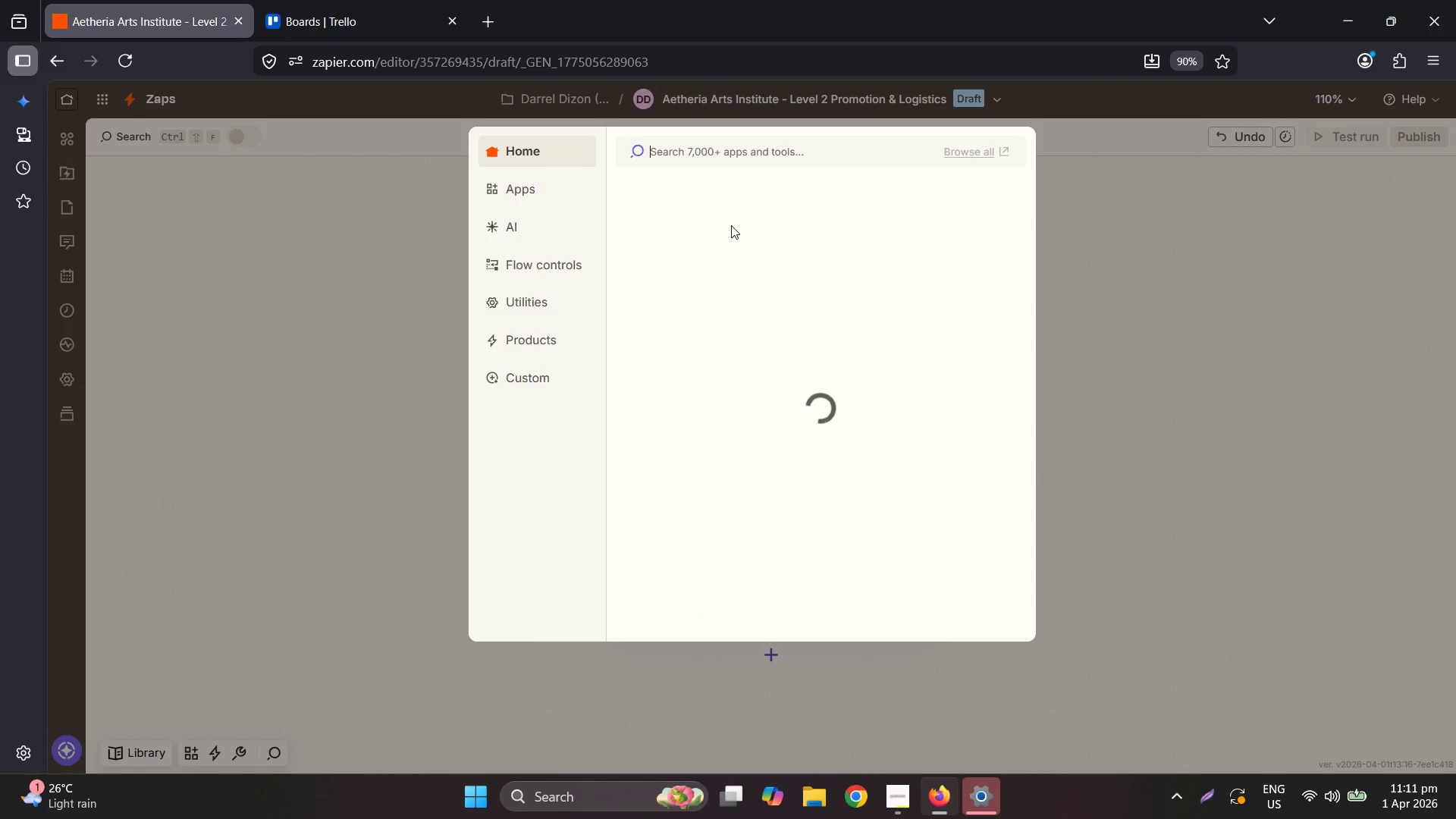 
mouse_move([709, 259])
 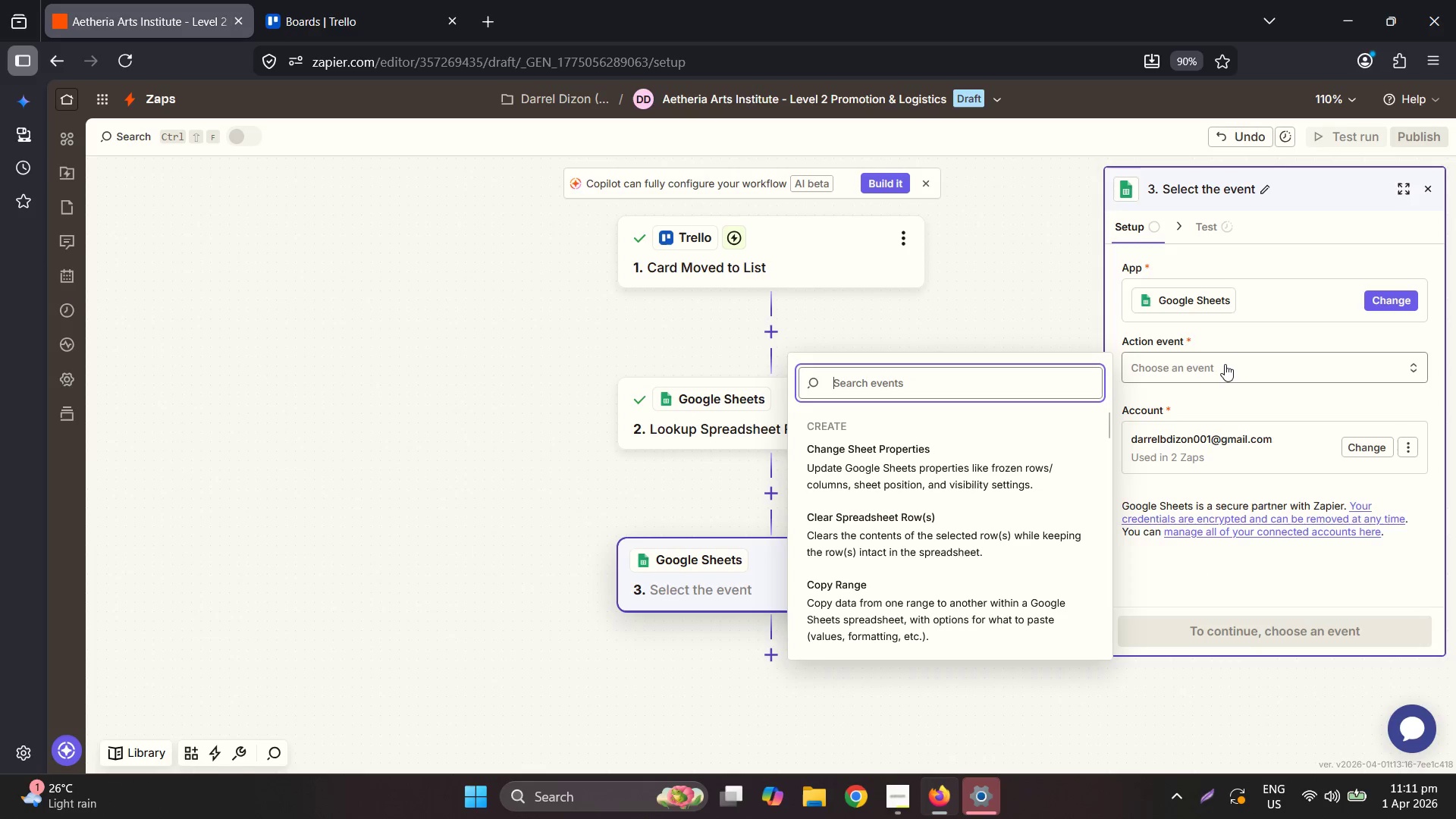 
mouse_move([928, 473])
 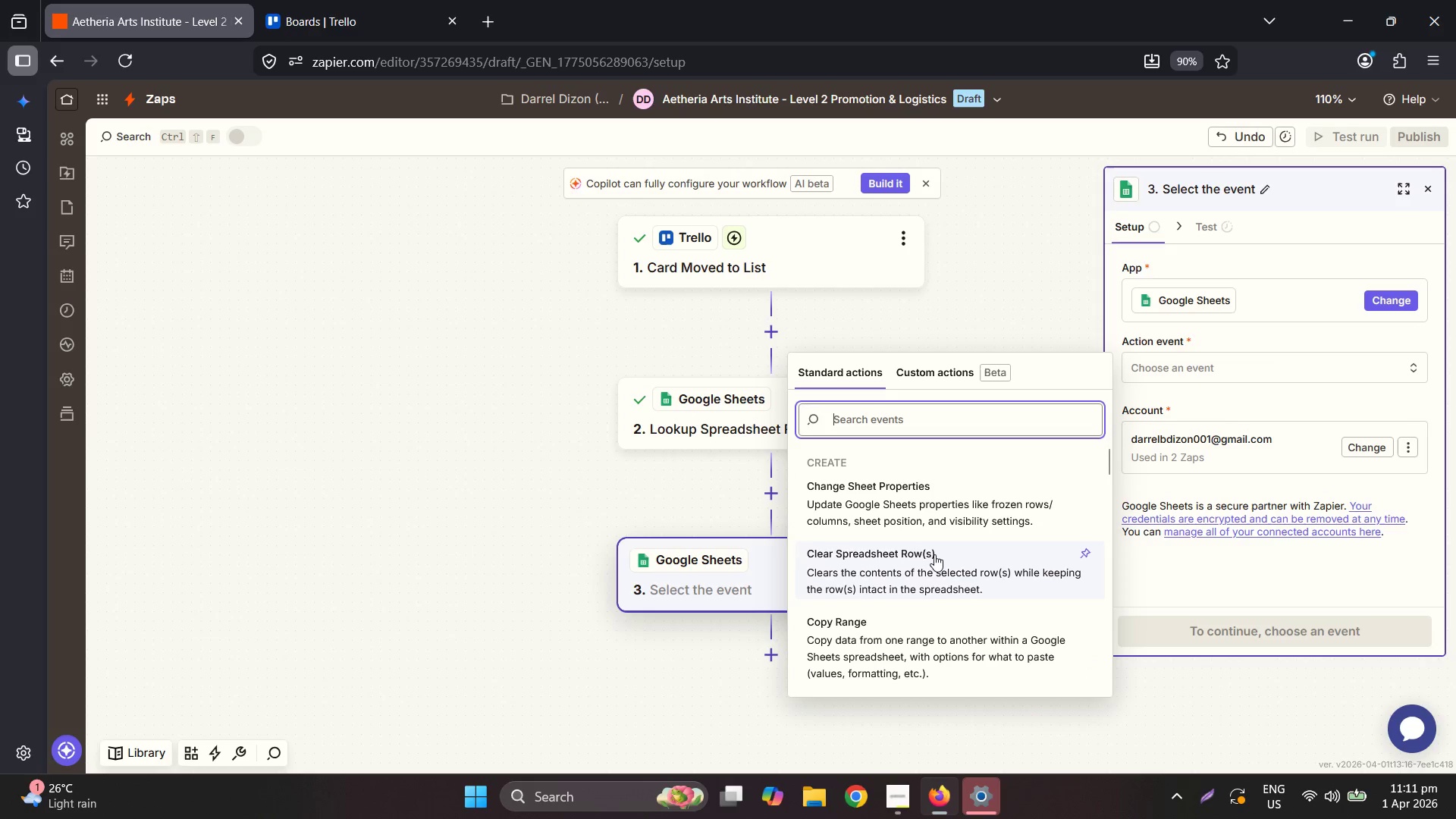 
scroll: coordinate [924, 574], scroll_direction: down, amount: 16.0
 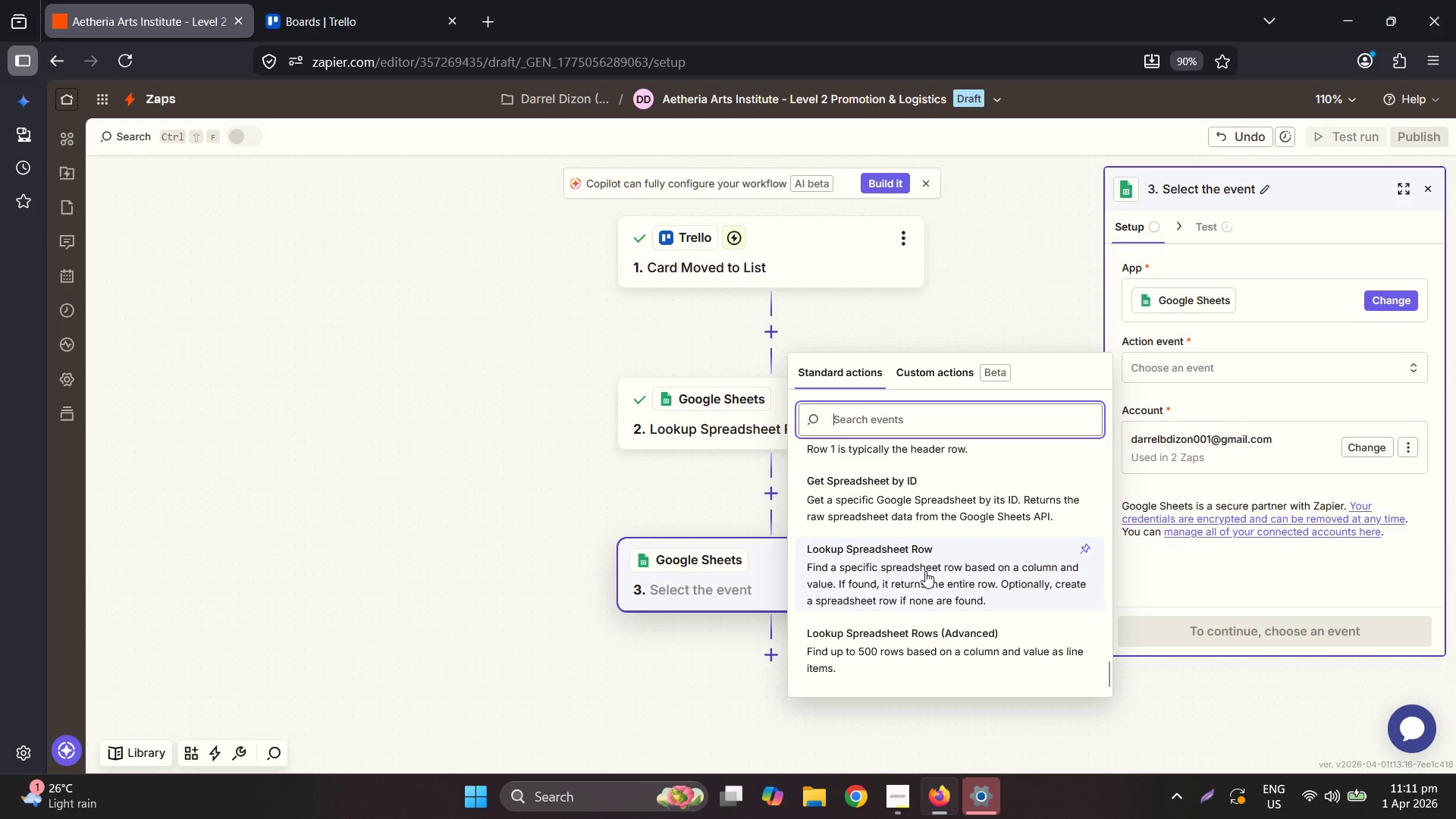 
scroll: coordinate [925, 570], scroll_direction: up, amount: 18.0
 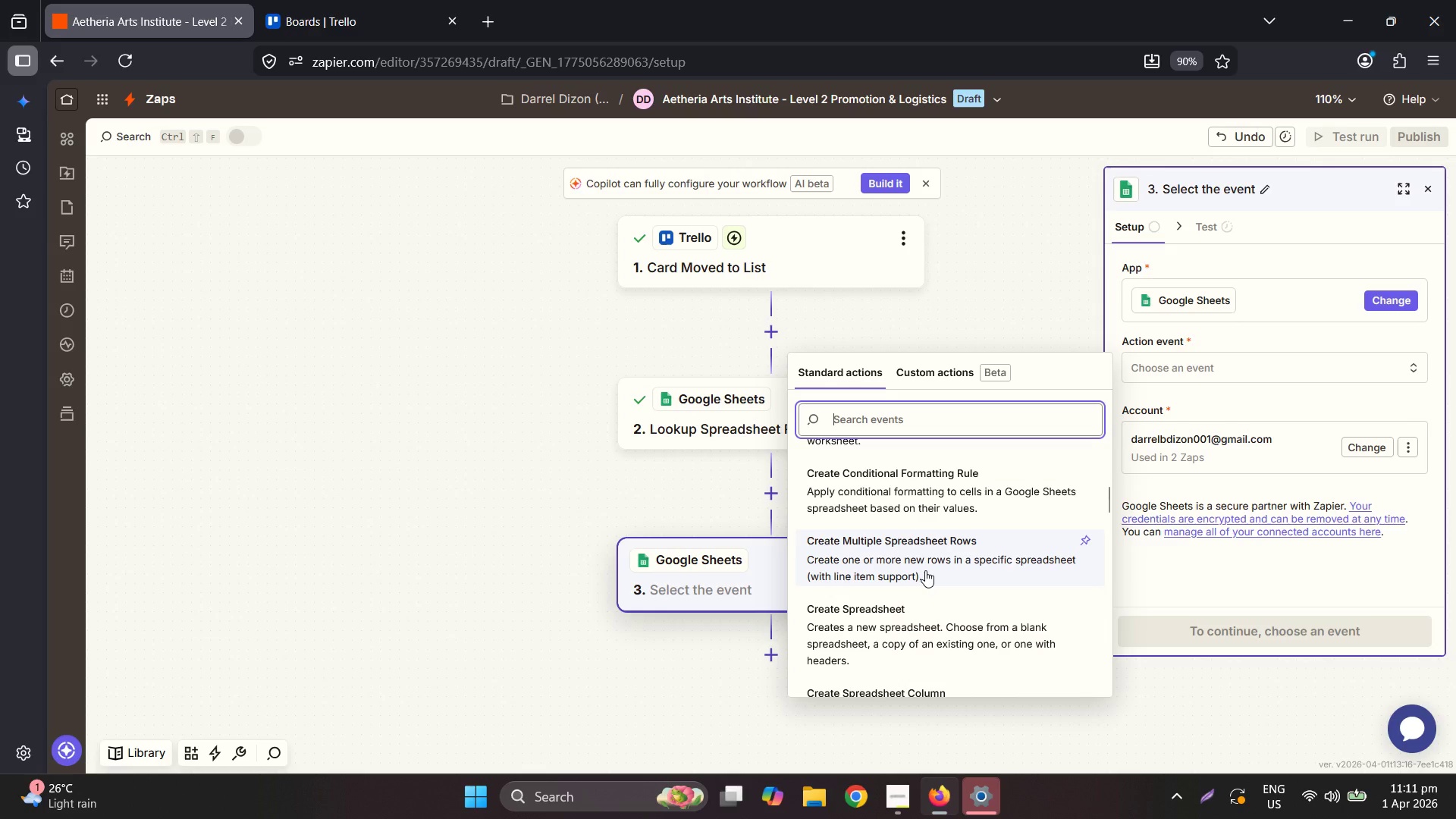 
scroll: coordinate [925, 570], scroll_direction: down, amount: 4.0
 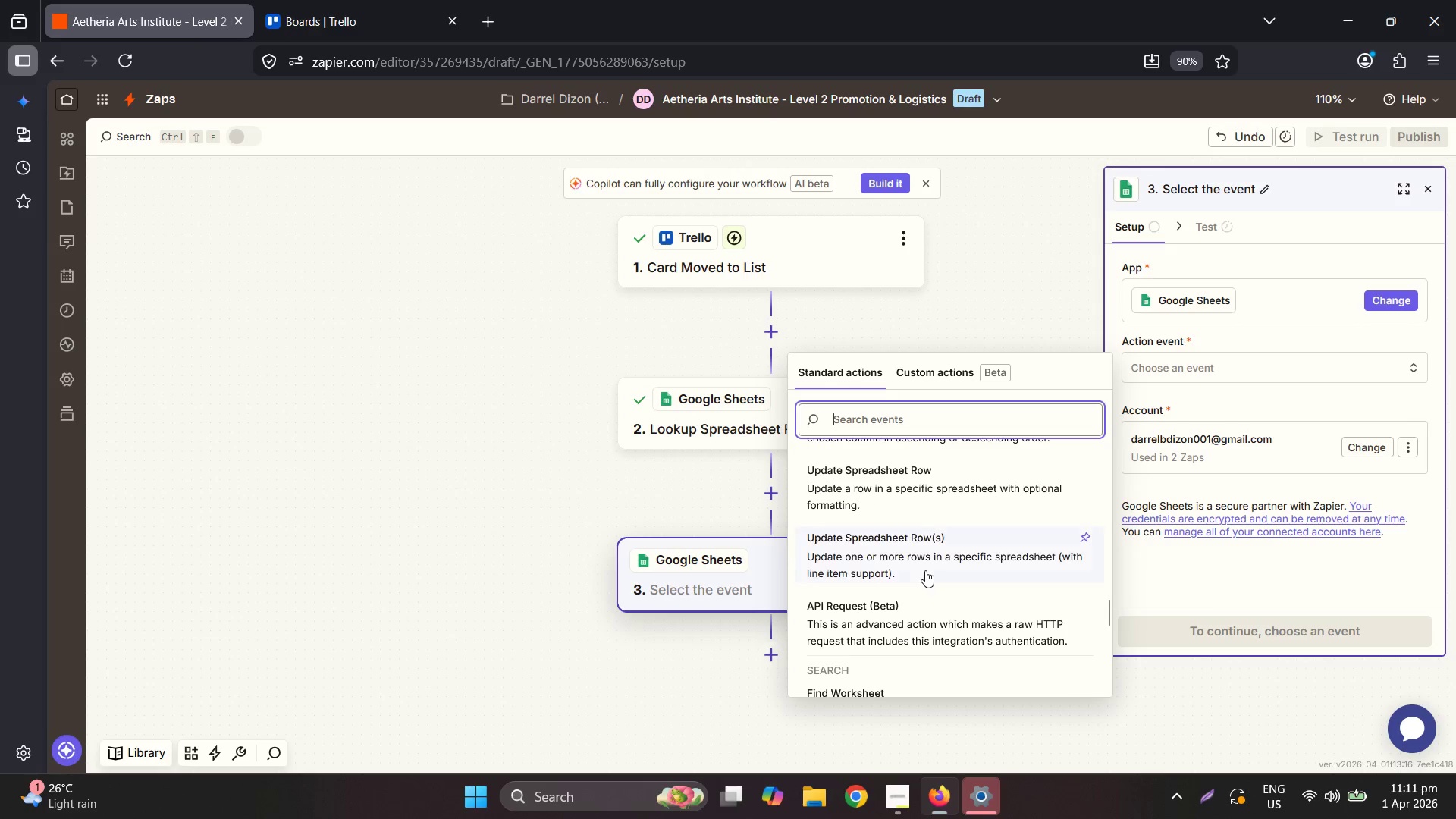 
left_click([932, 490])
 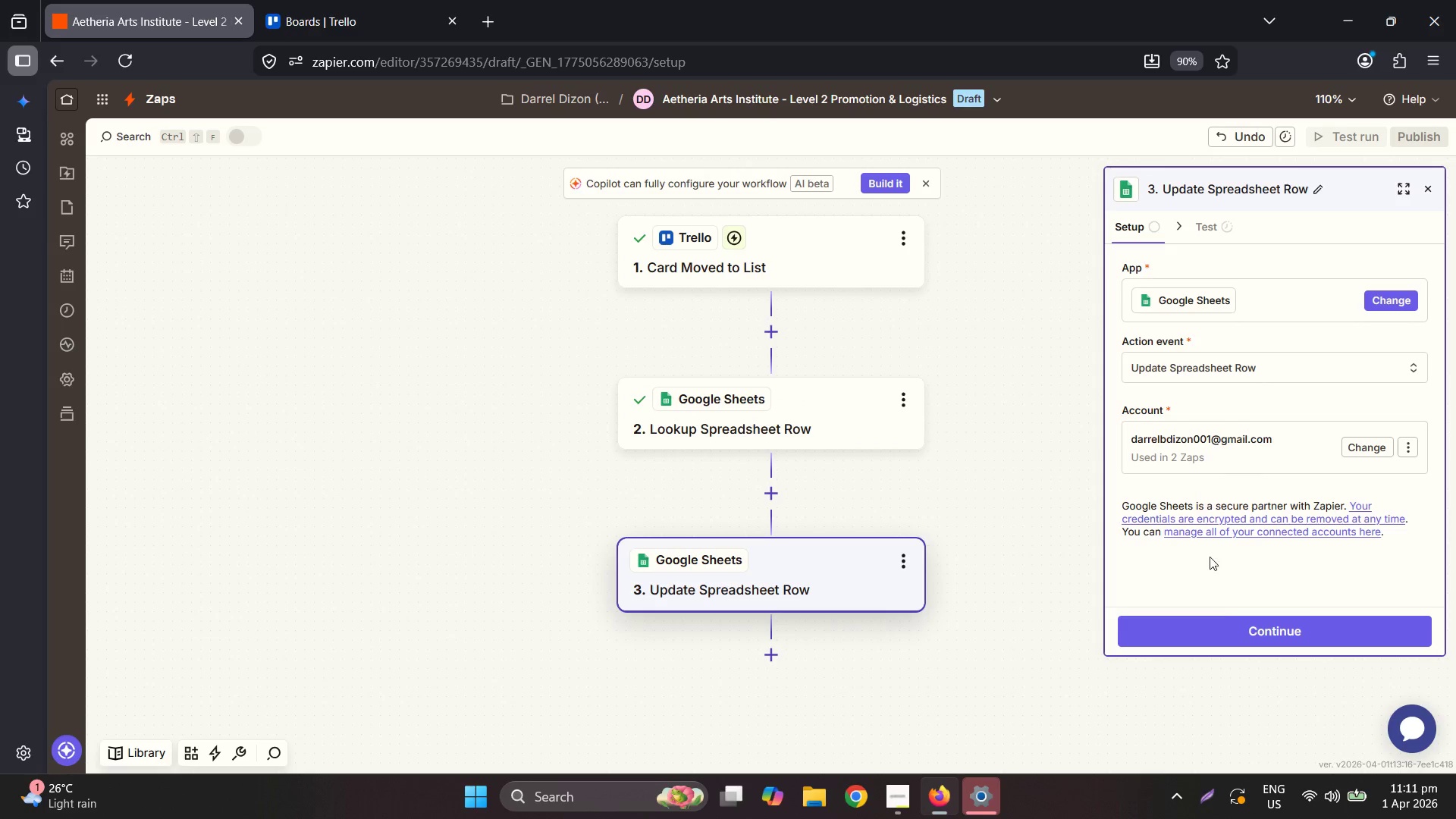 
left_click([1233, 632])
 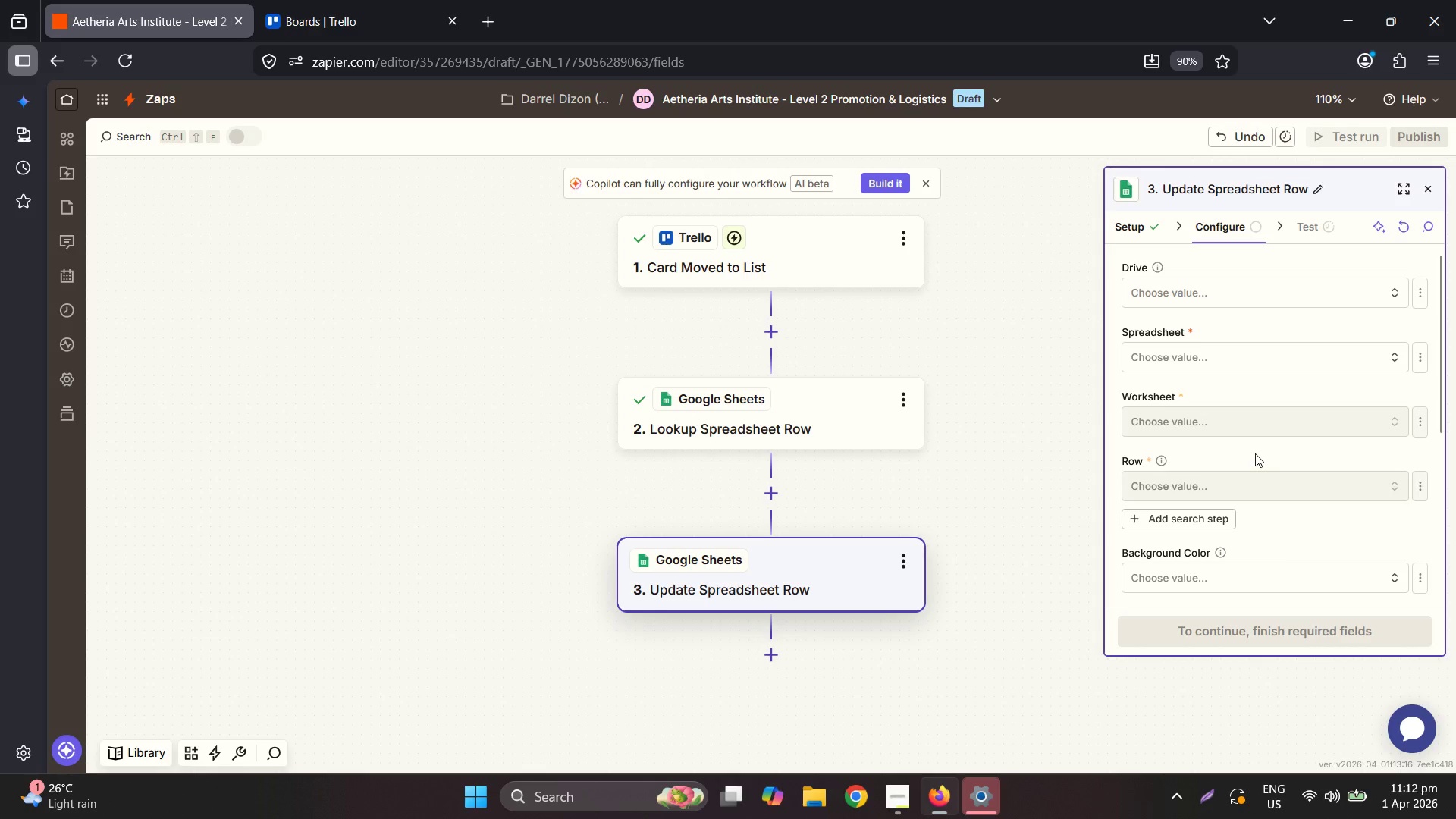 
wait(7.59)
 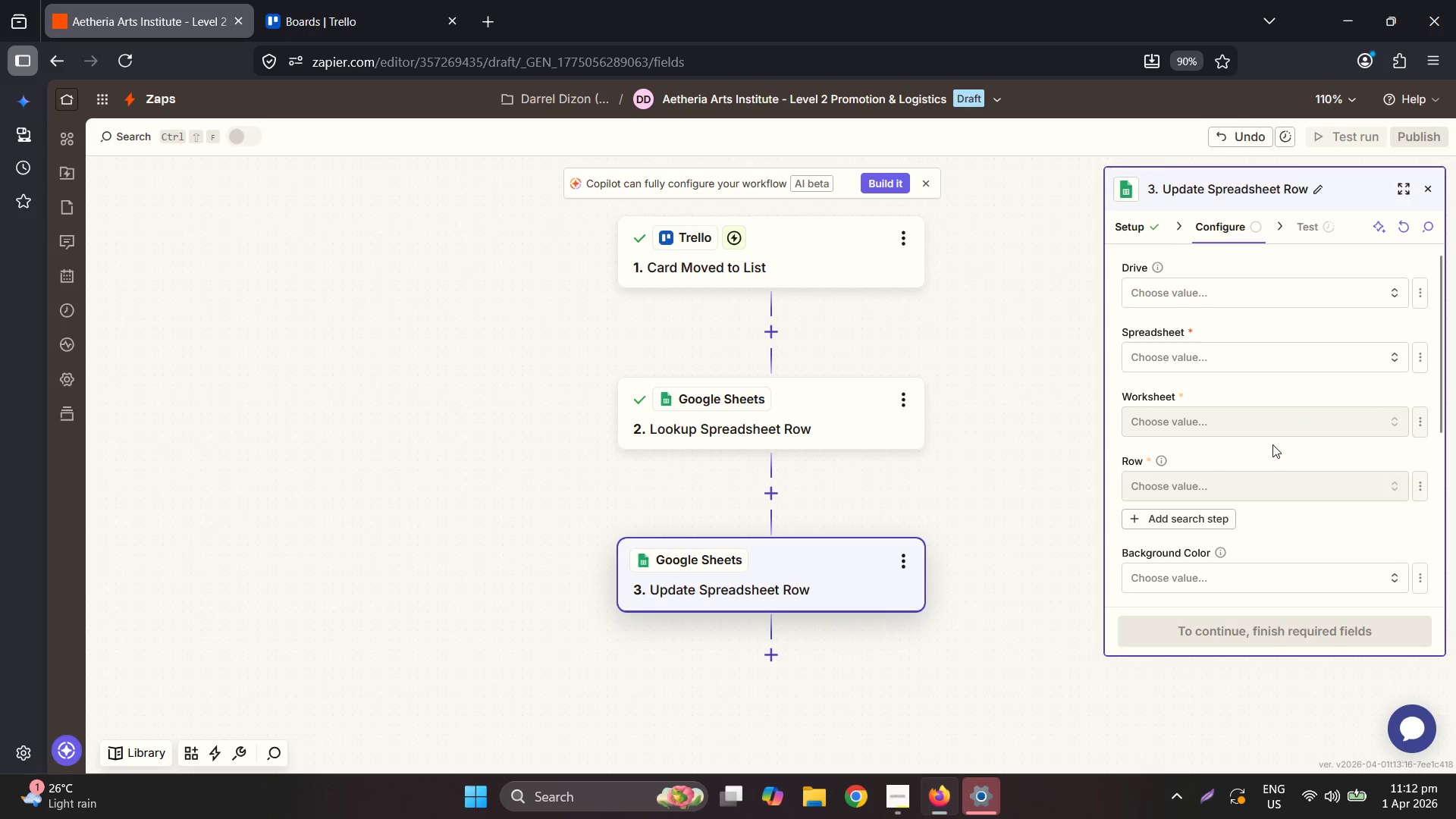 
left_click([1194, 350])
 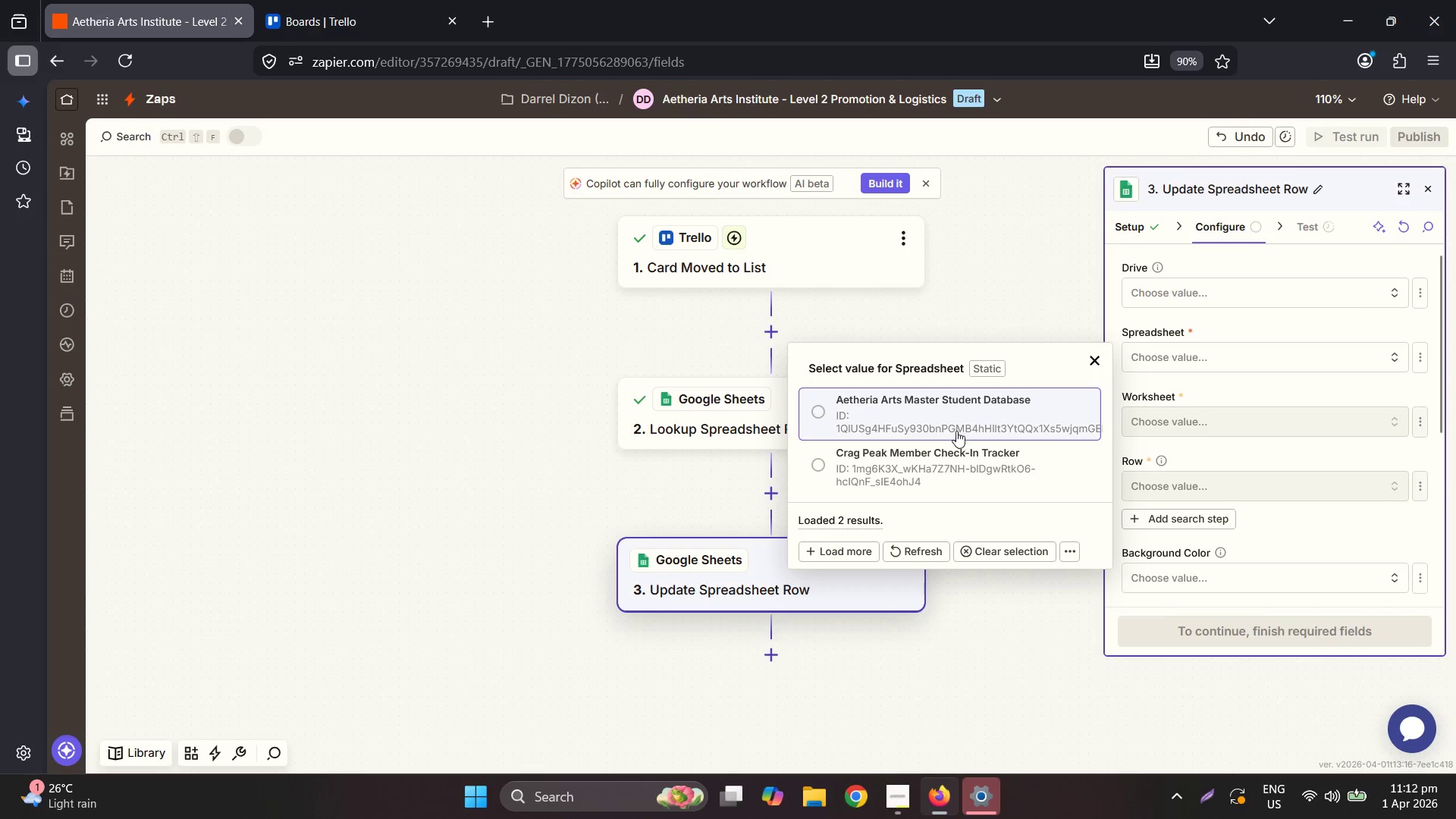 
left_click([949, 415])
 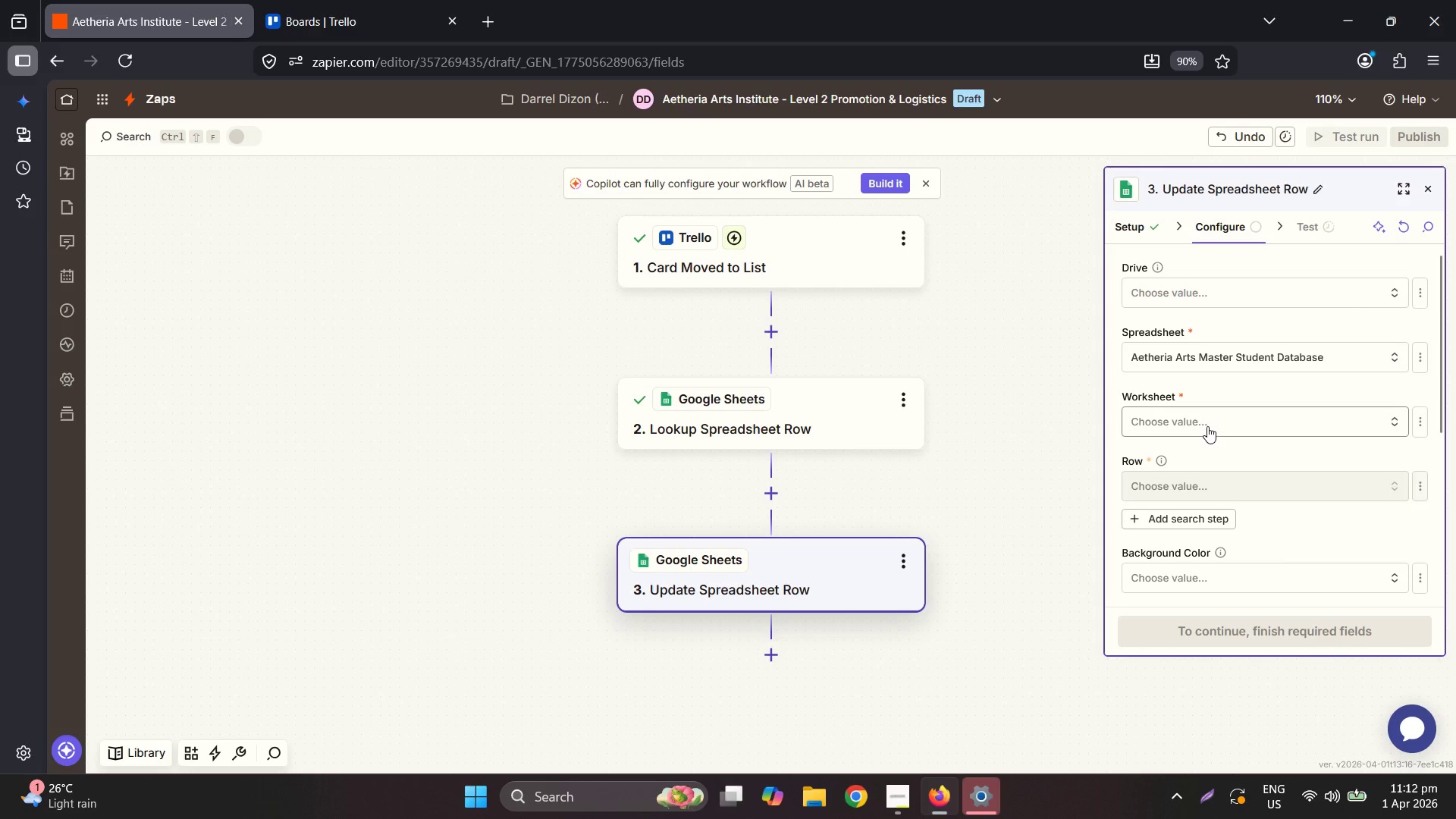 
left_click([1207, 426])
 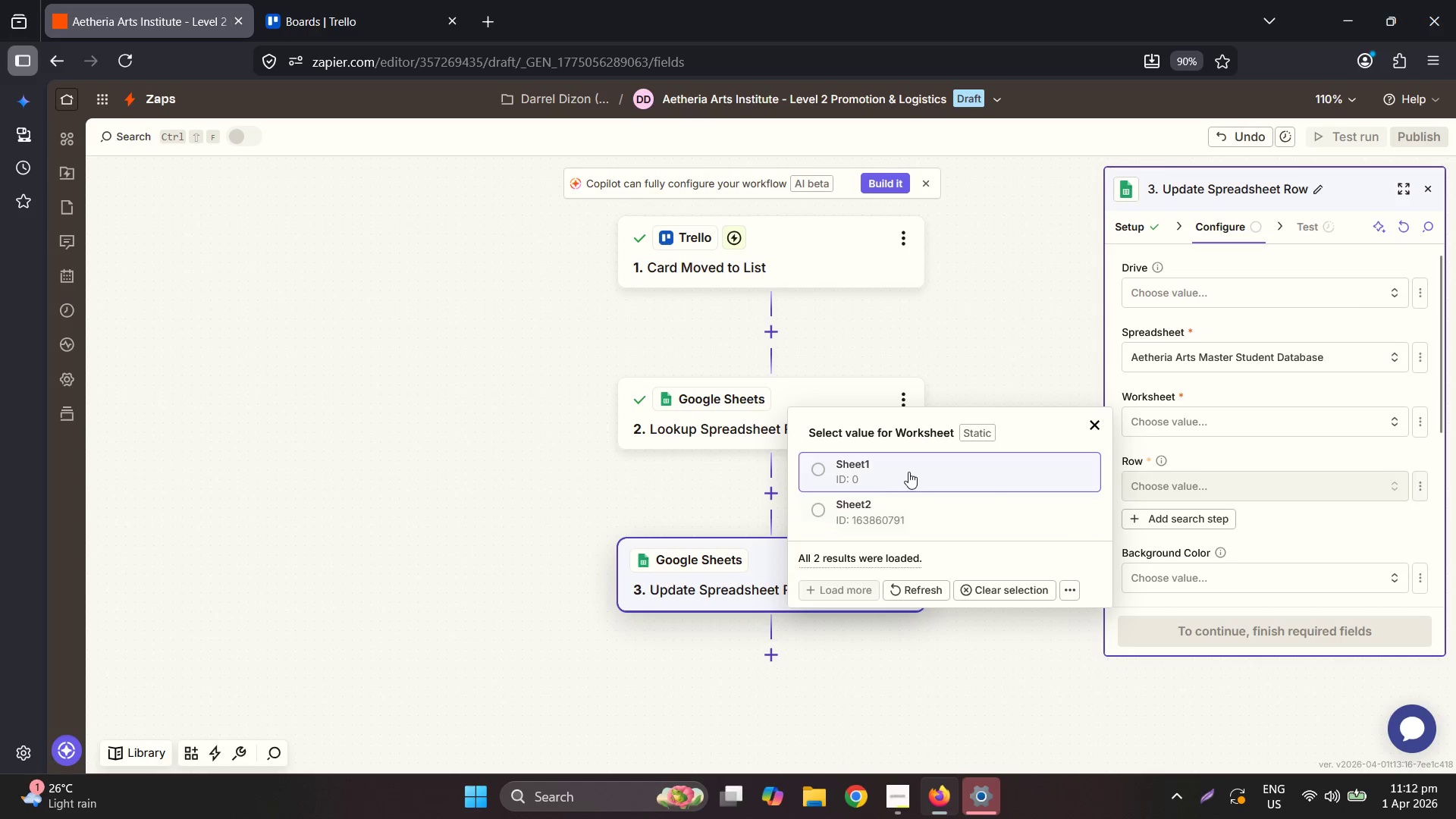 
scroll: coordinate [1207, 421], scroll_direction: down, amount: 3.0
 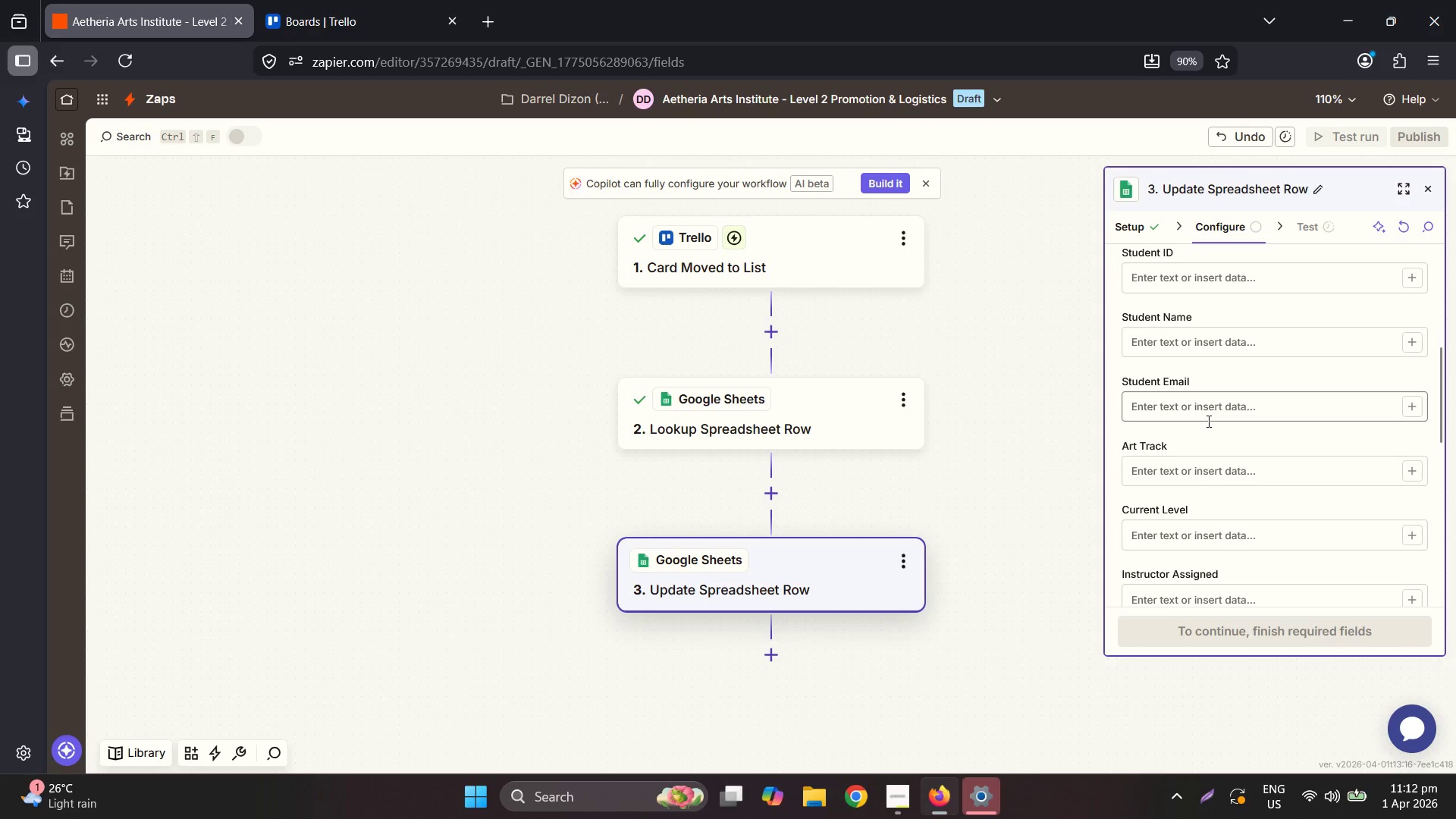 
scroll: coordinate [1207, 421], scroll_direction: up, amount: 3.0
 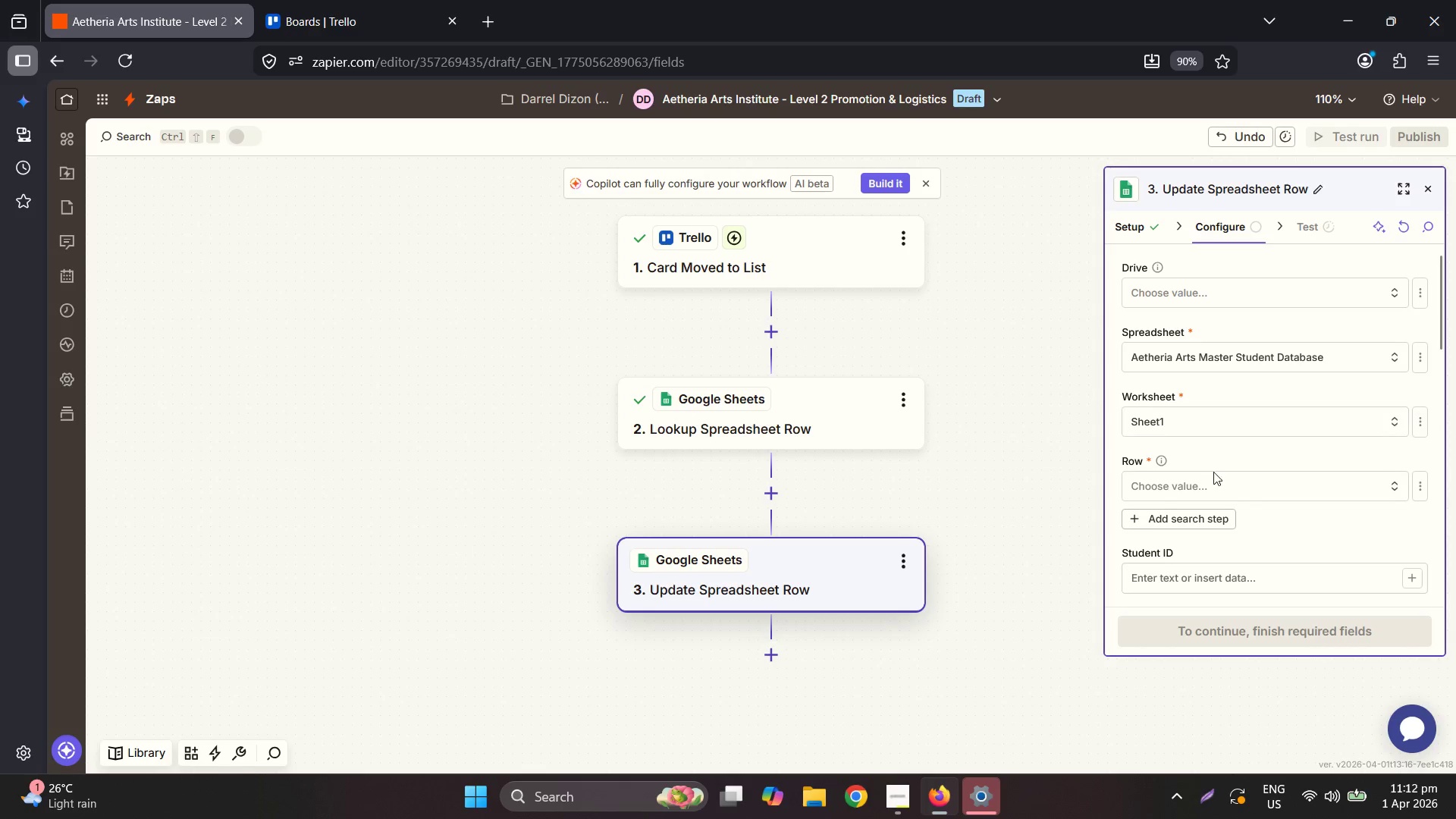 
left_click([1222, 494])
 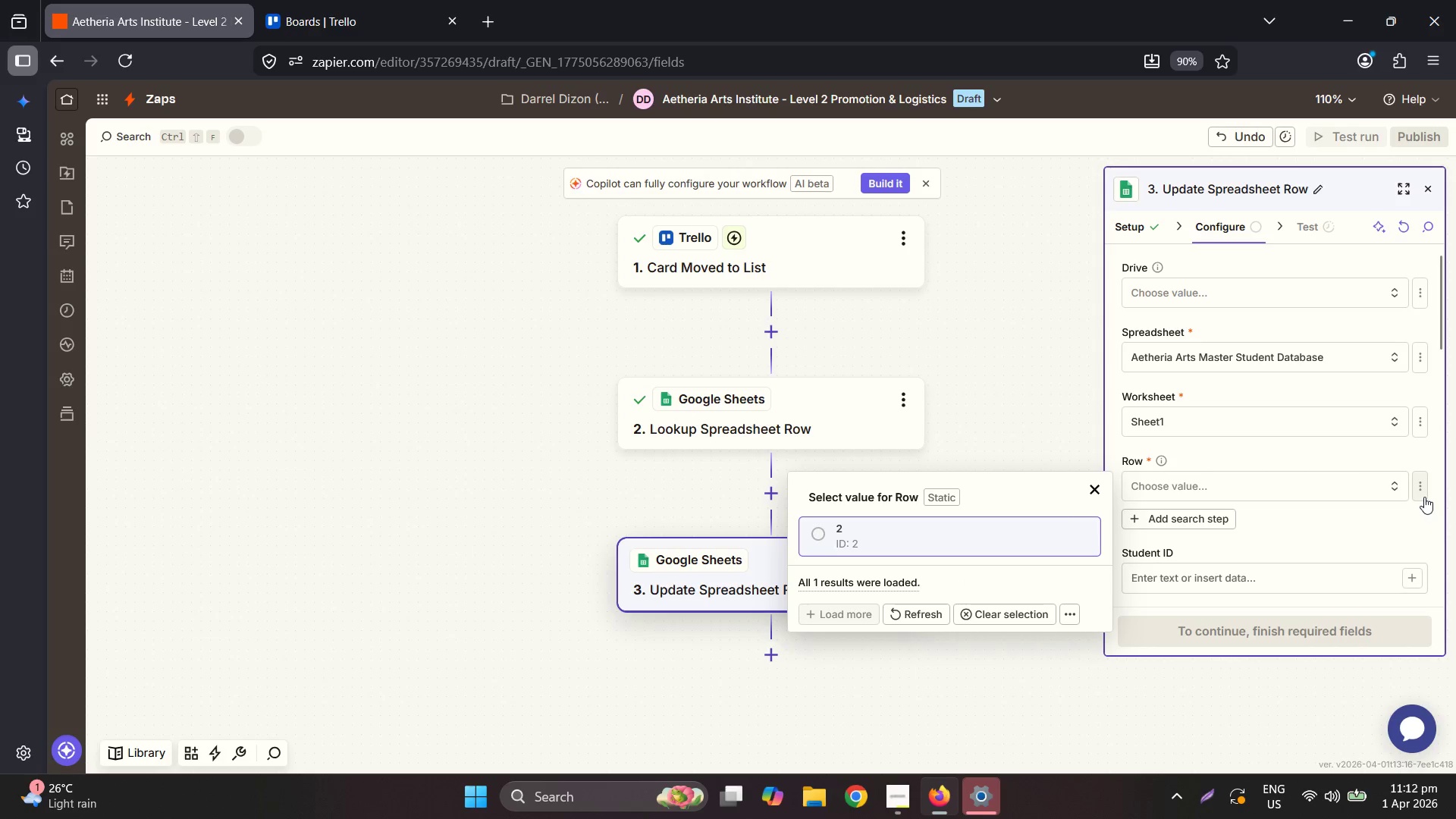 
wait(5.58)
 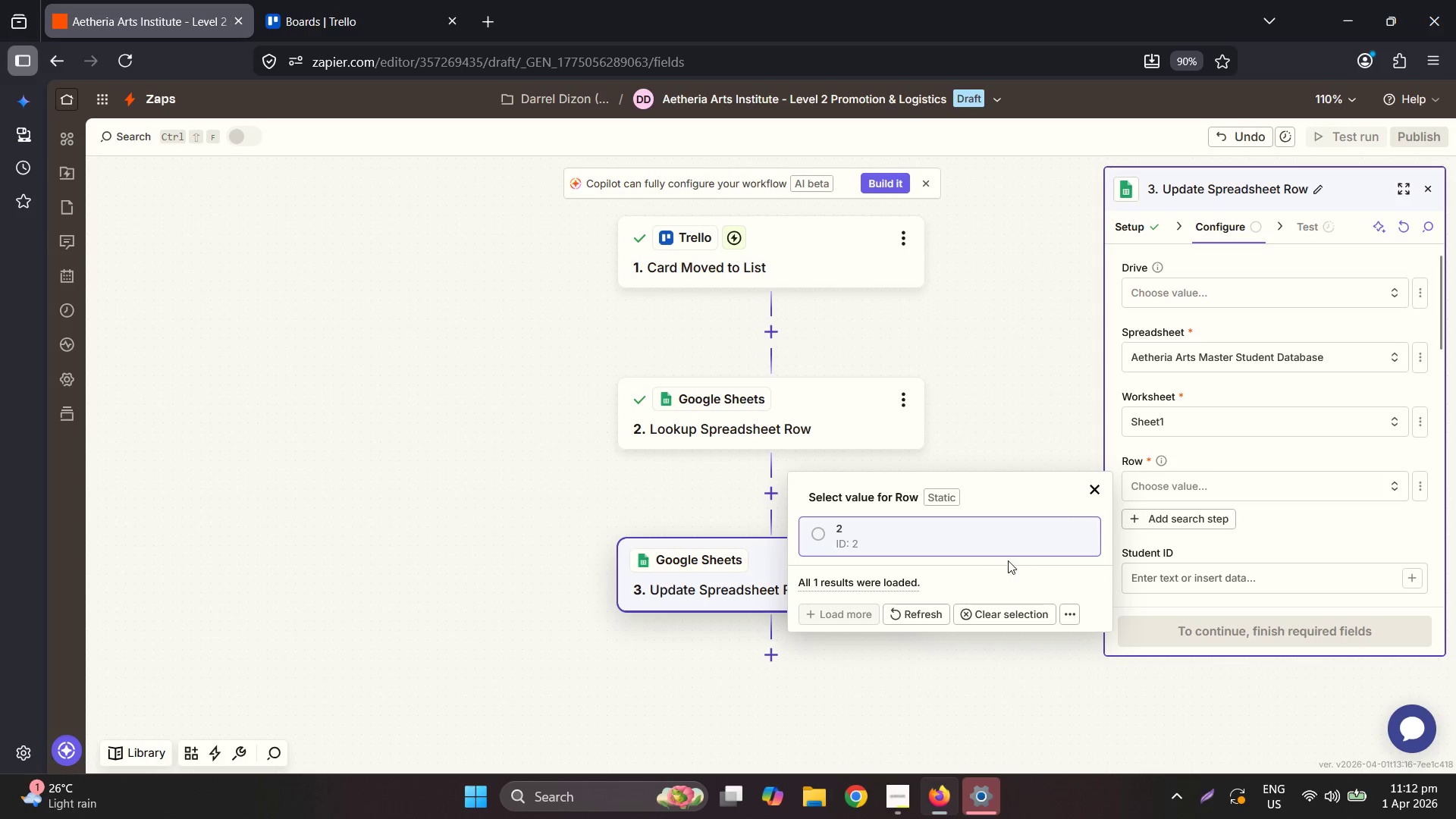 
left_click([1335, 581])
 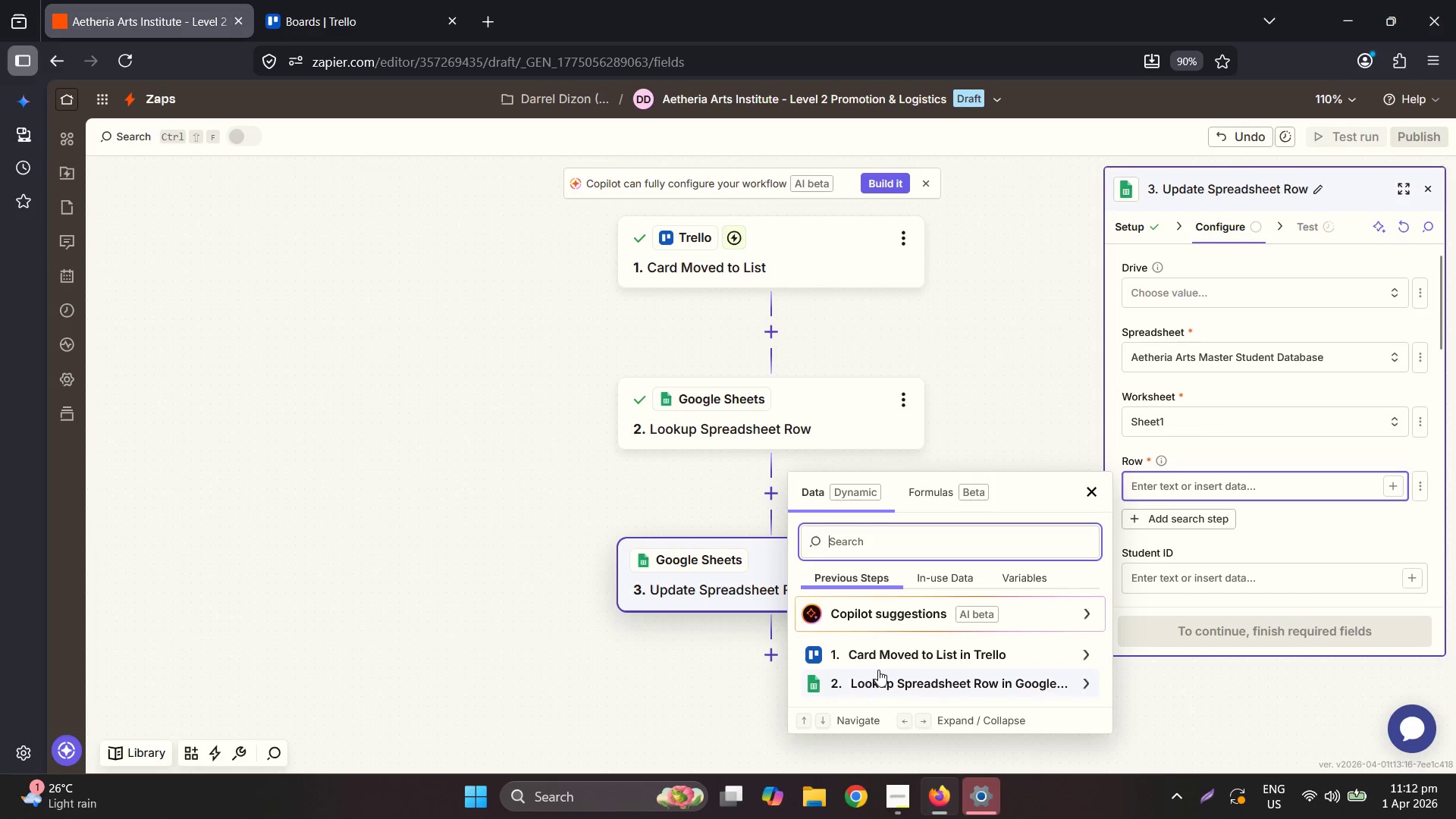 
left_click([970, 679])
 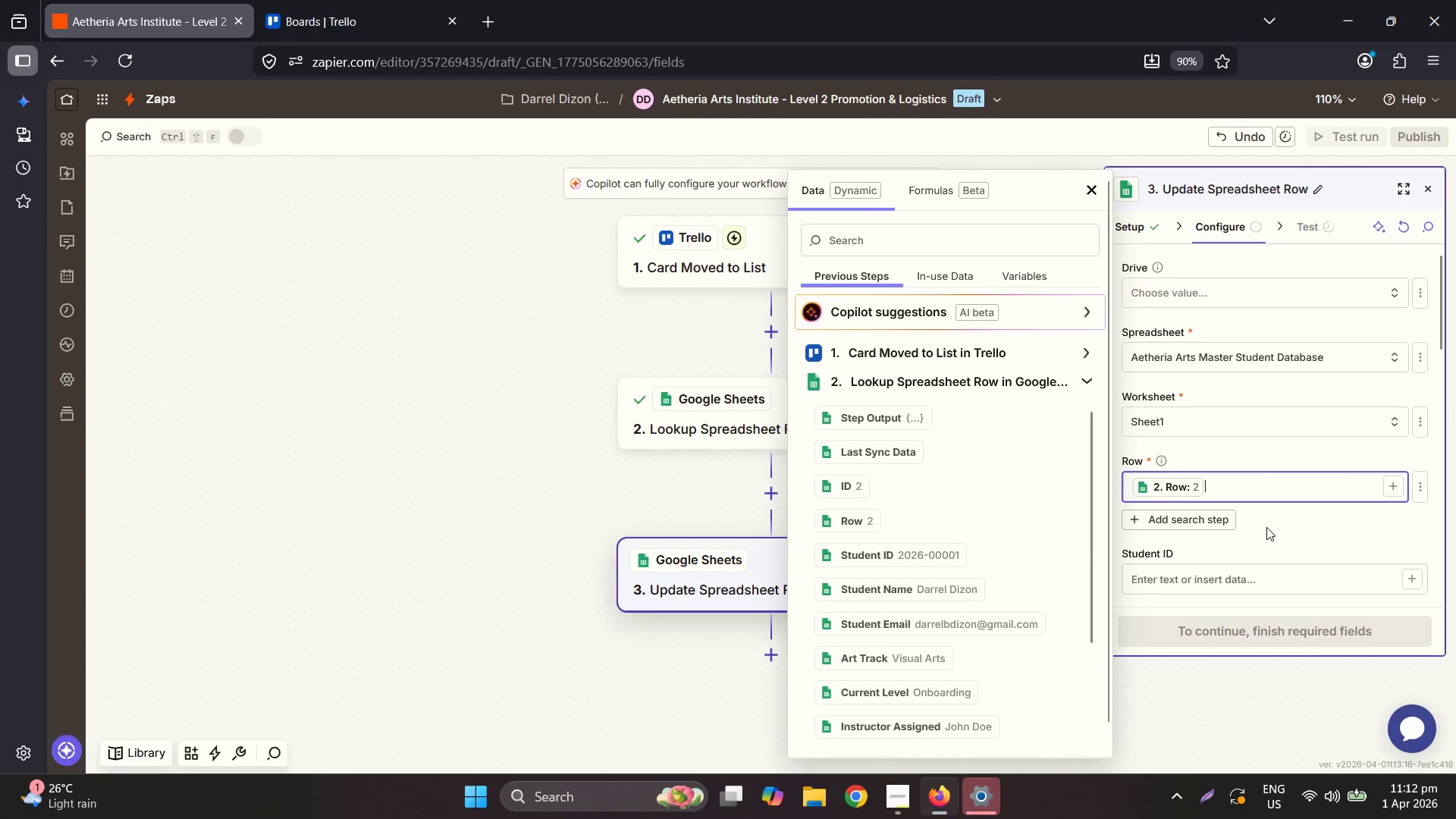 
wait(6.5)
 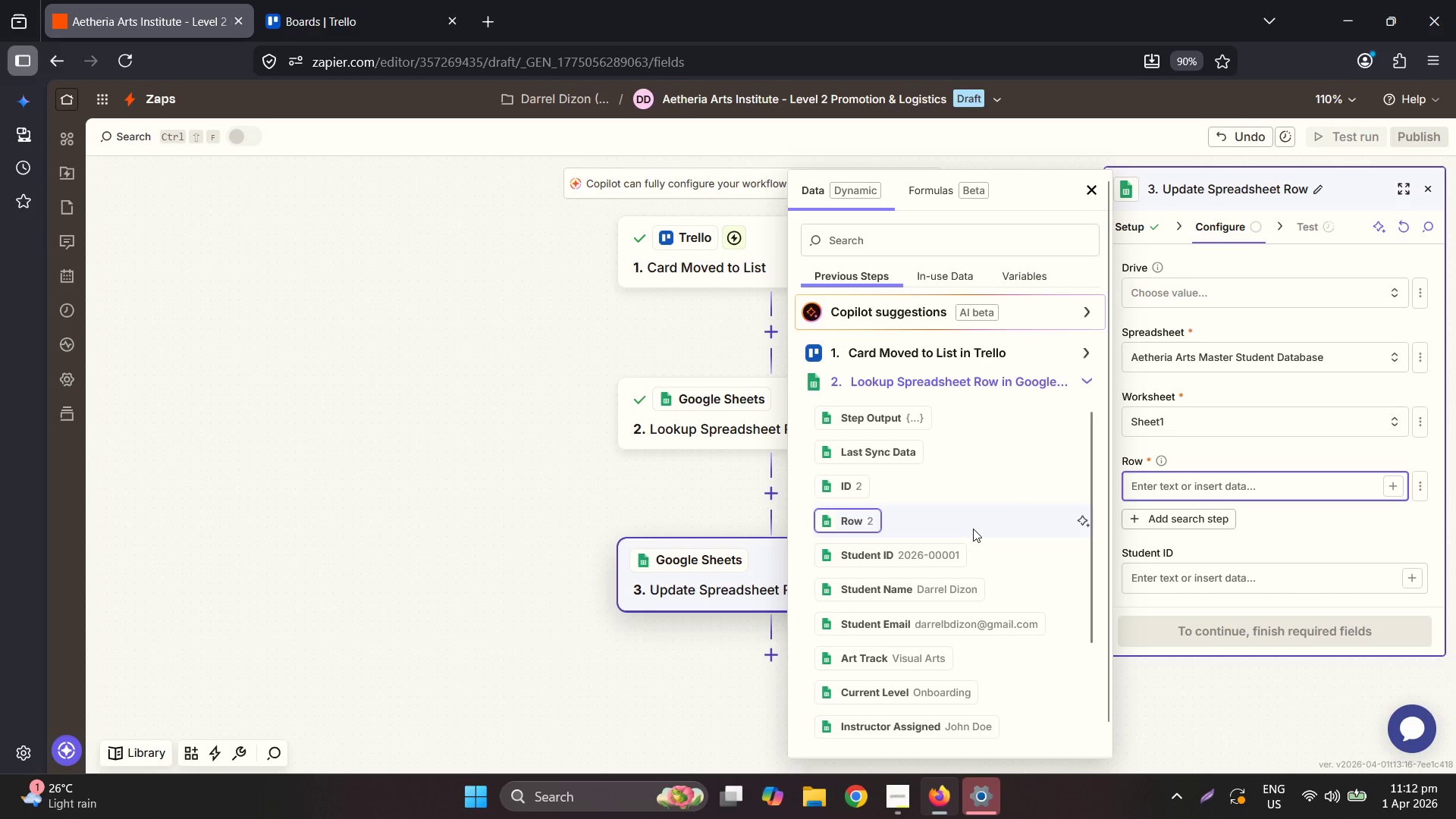 
left_click([1264, 529])
 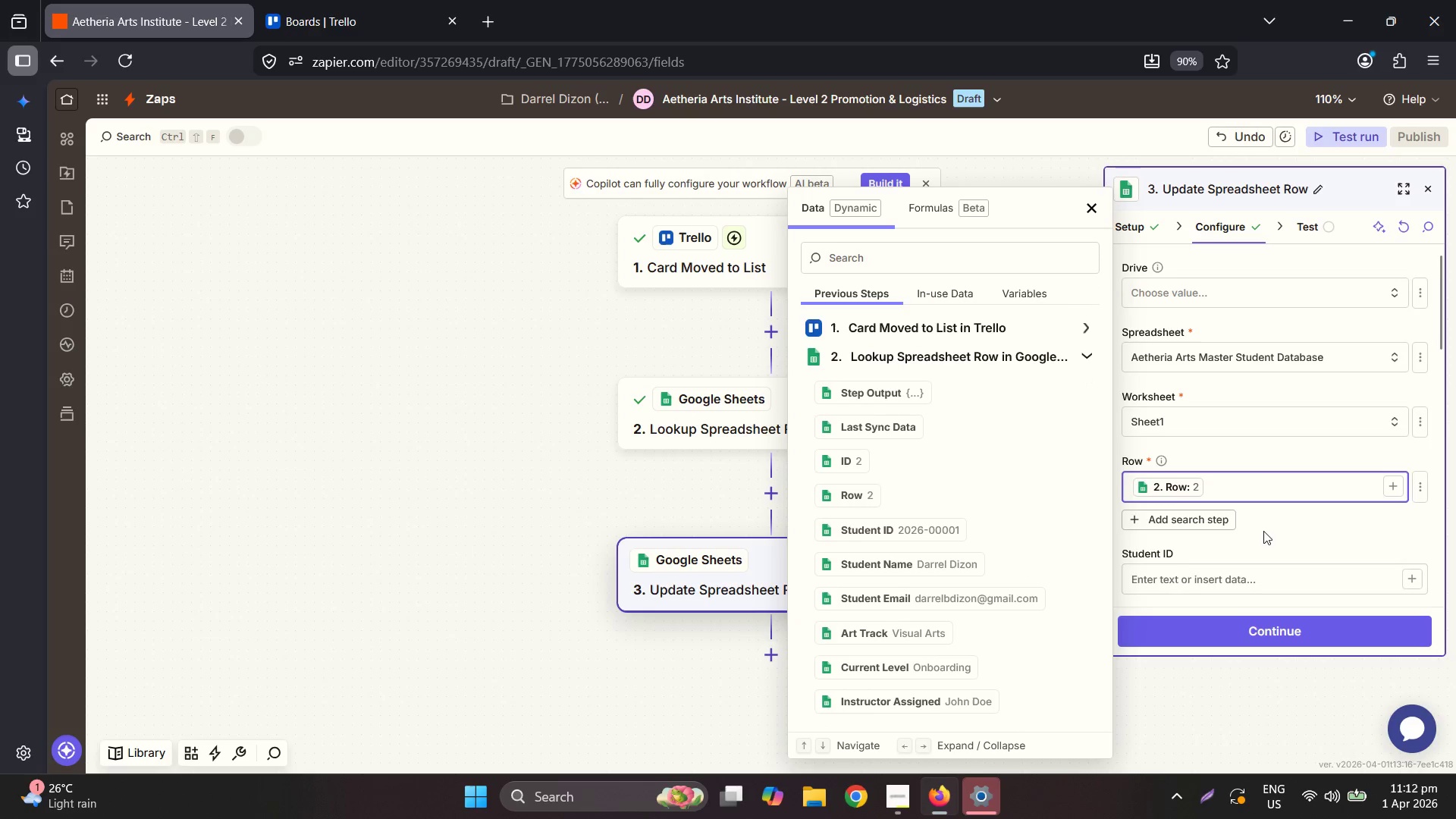 
scroll: coordinate [1263, 531], scroll_direction: down, amount: 2.0
 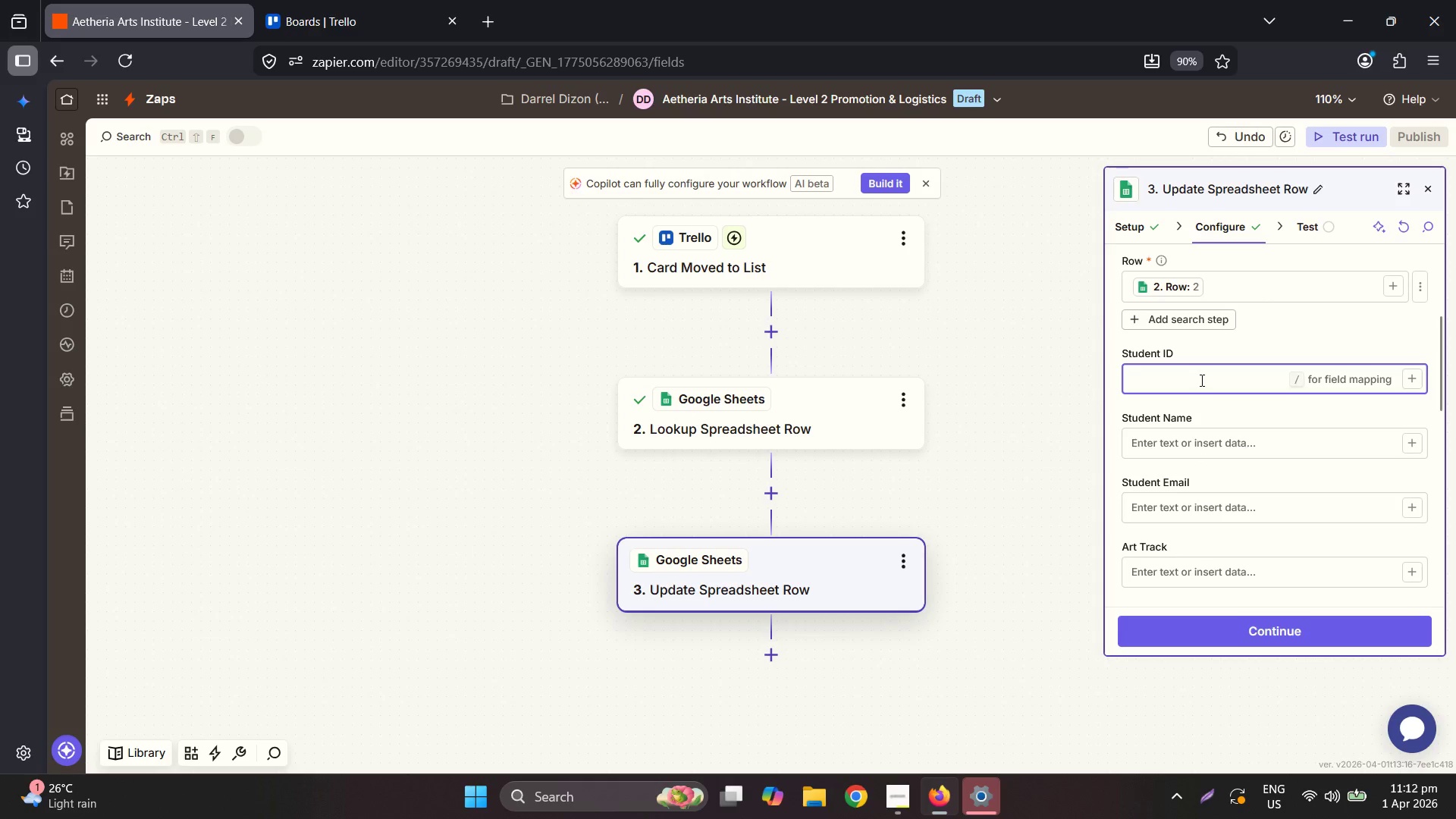 
wait(6.59)
 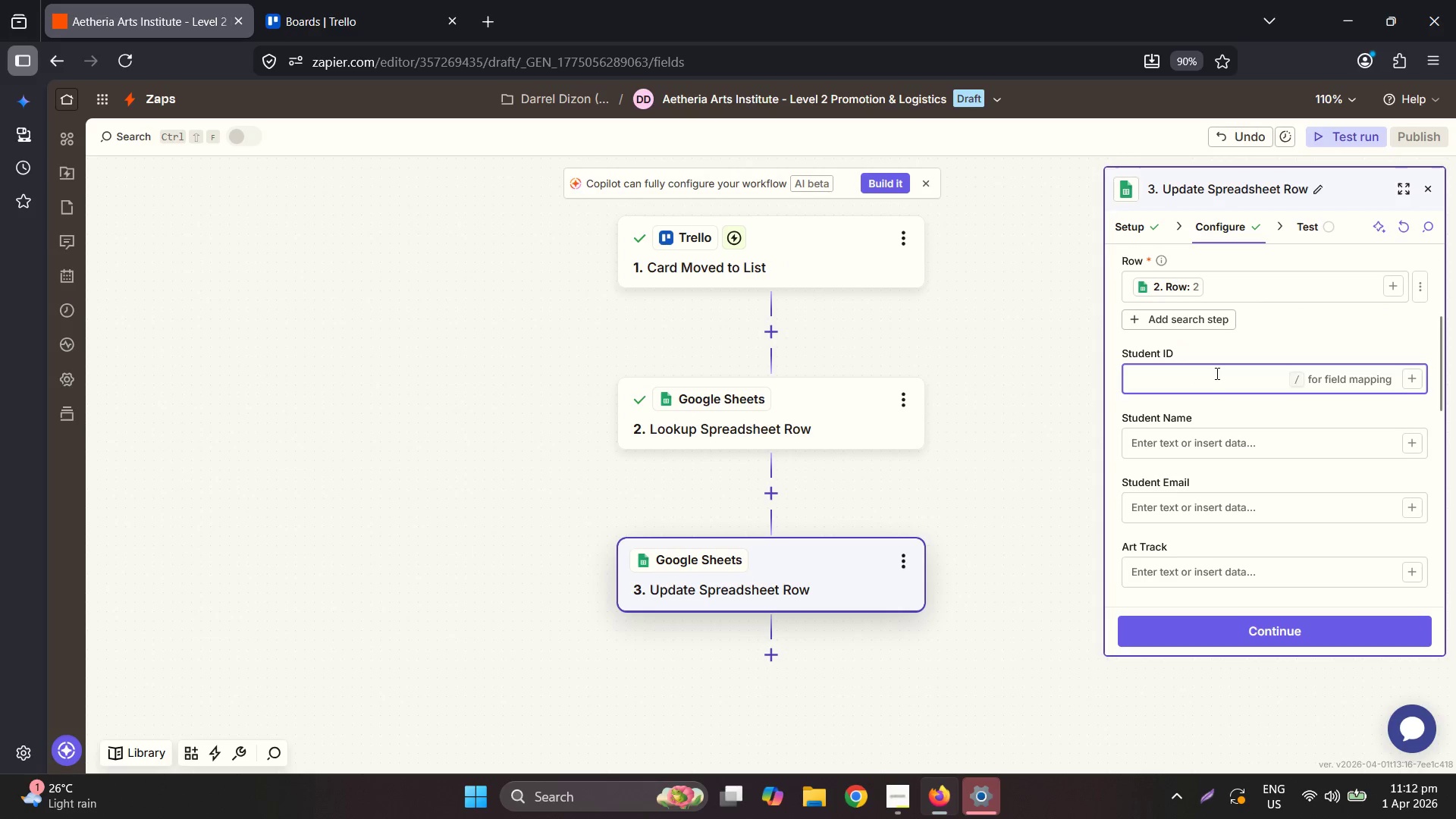 
scroll: coordinate [1207, 465], scroll_direction: down, amount: 4.0
 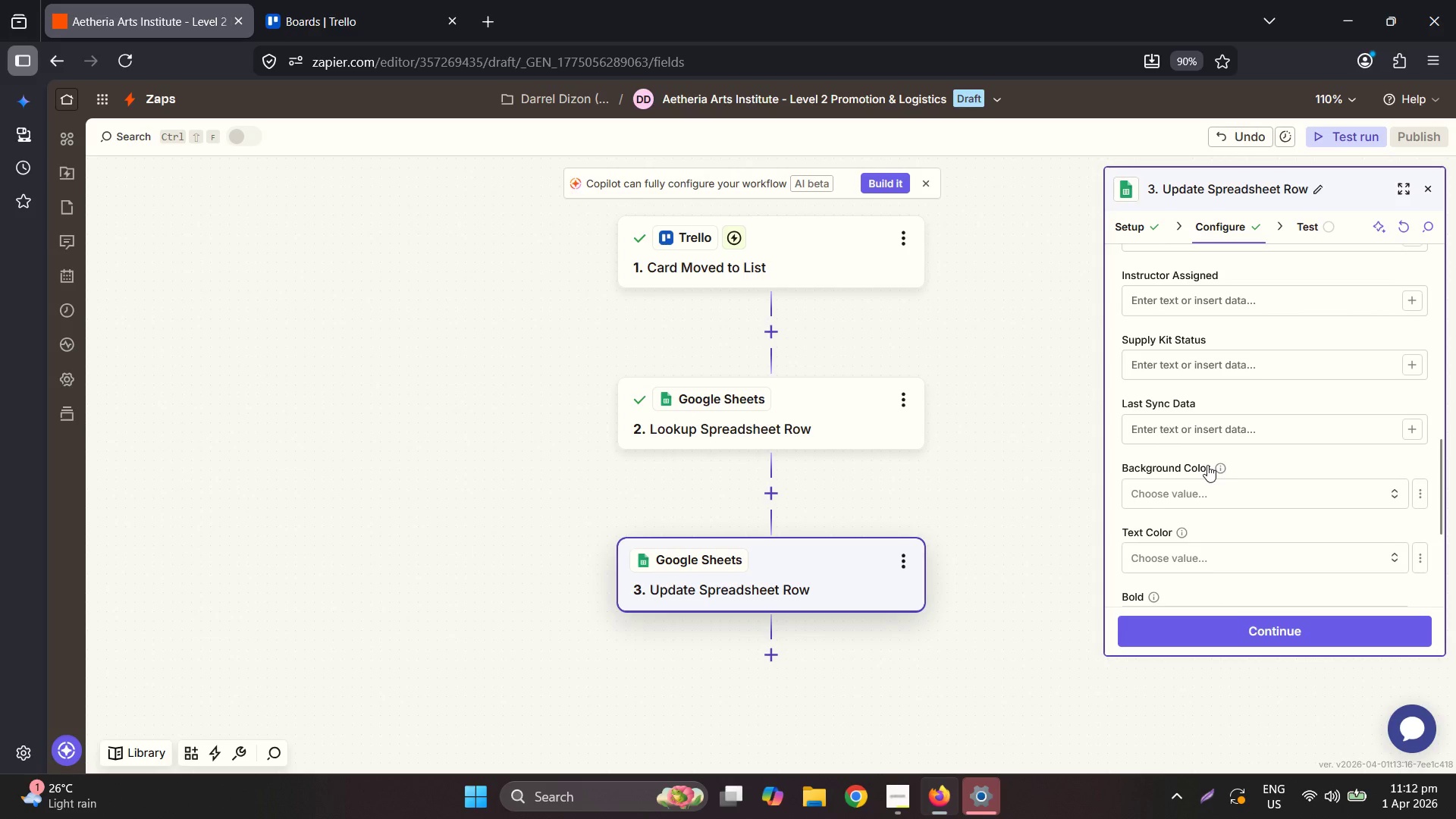 
scroll: coordinate [1207, 464], scroll_direction: up, amount: 2.0
 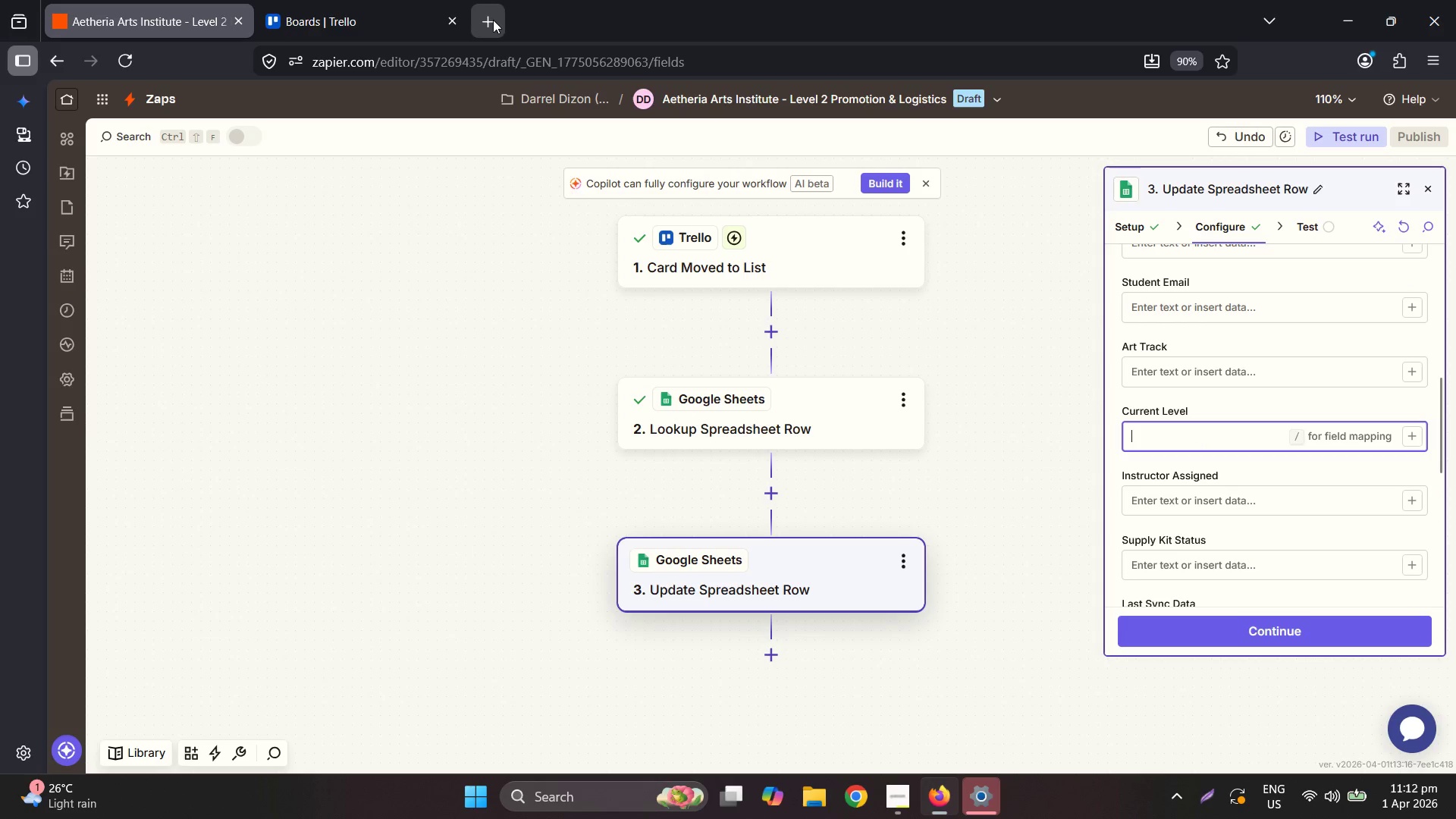 
type(she)
 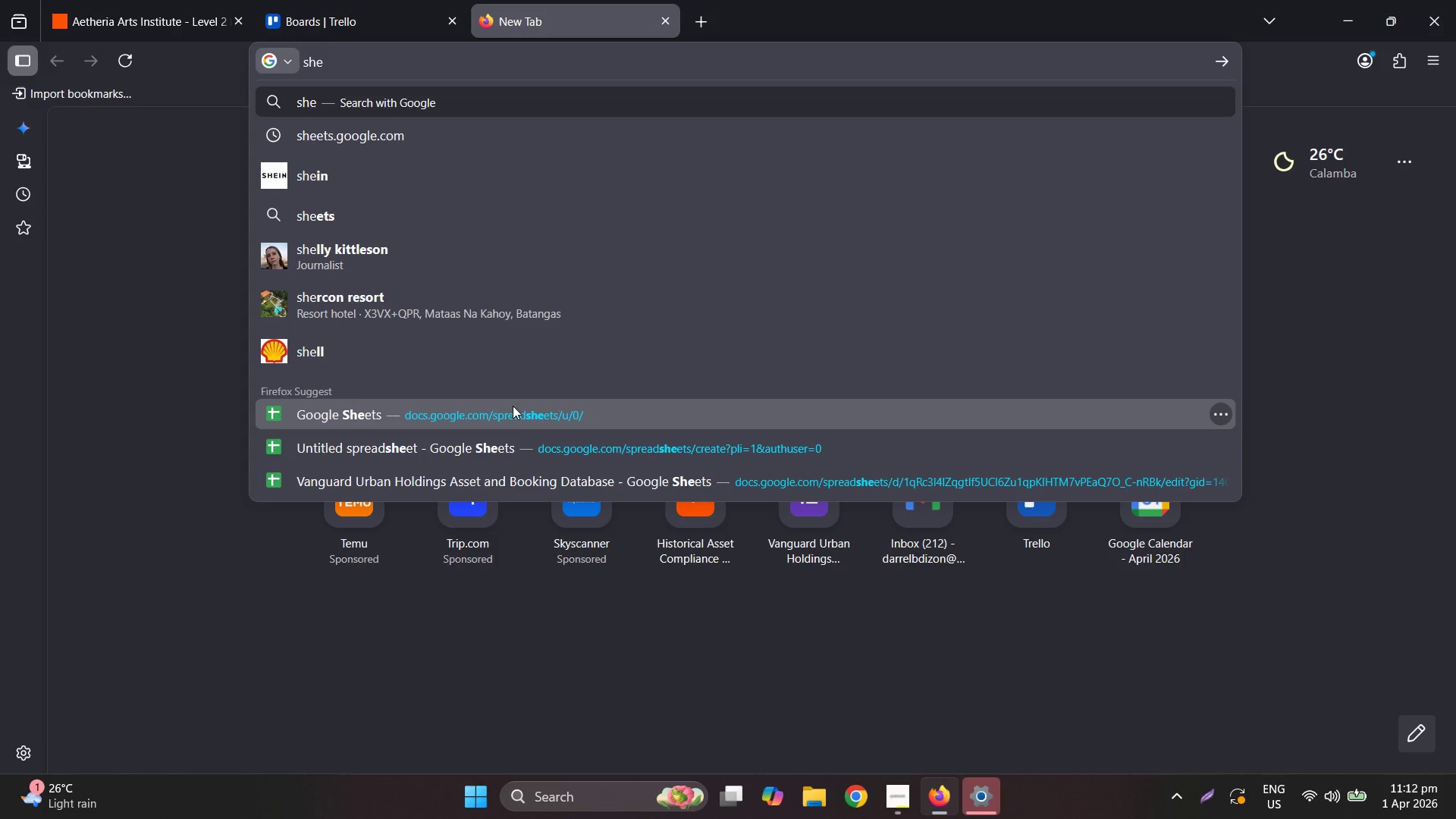 
left_click([516, 413])
 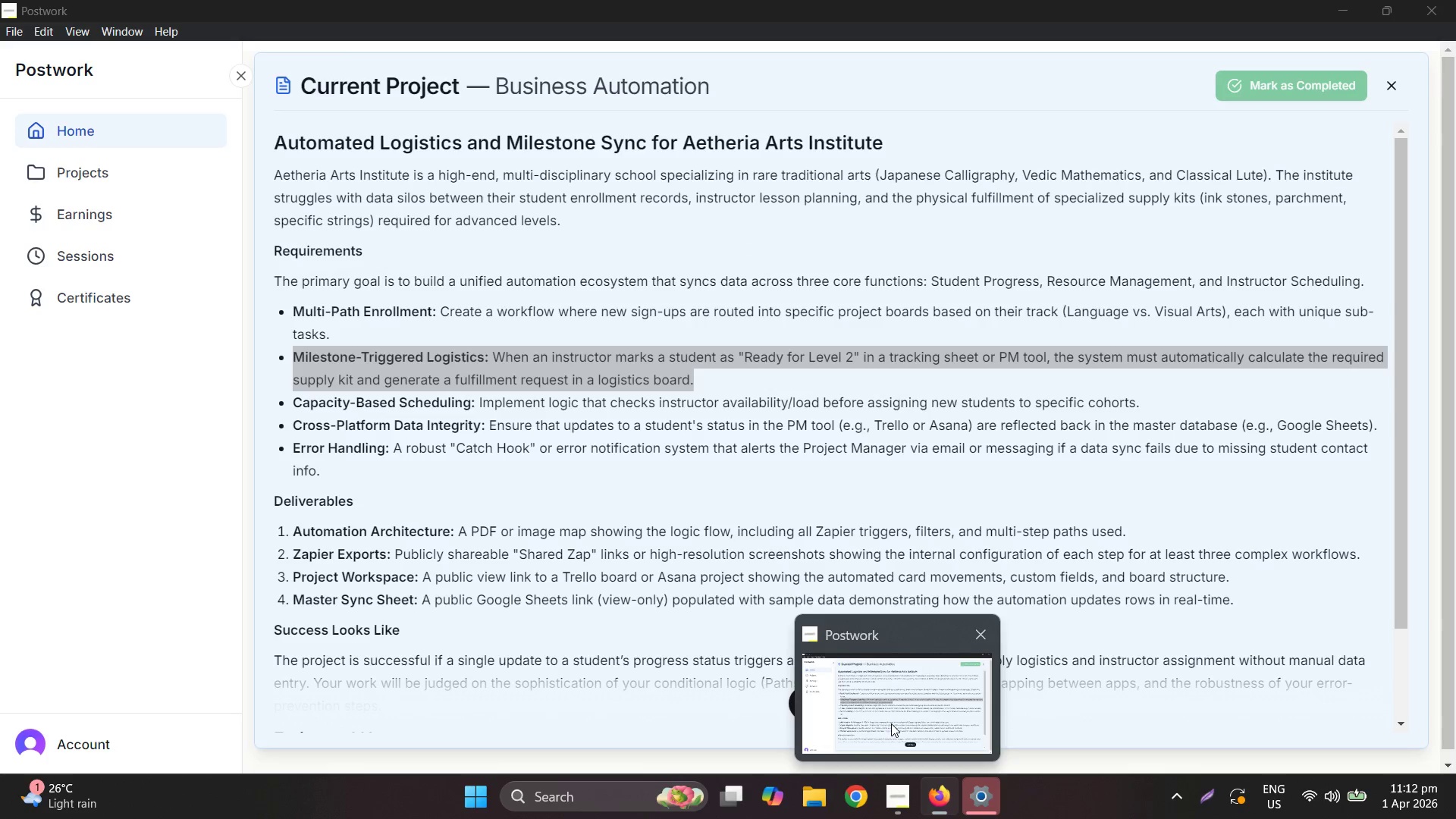 
wait(8.59)
 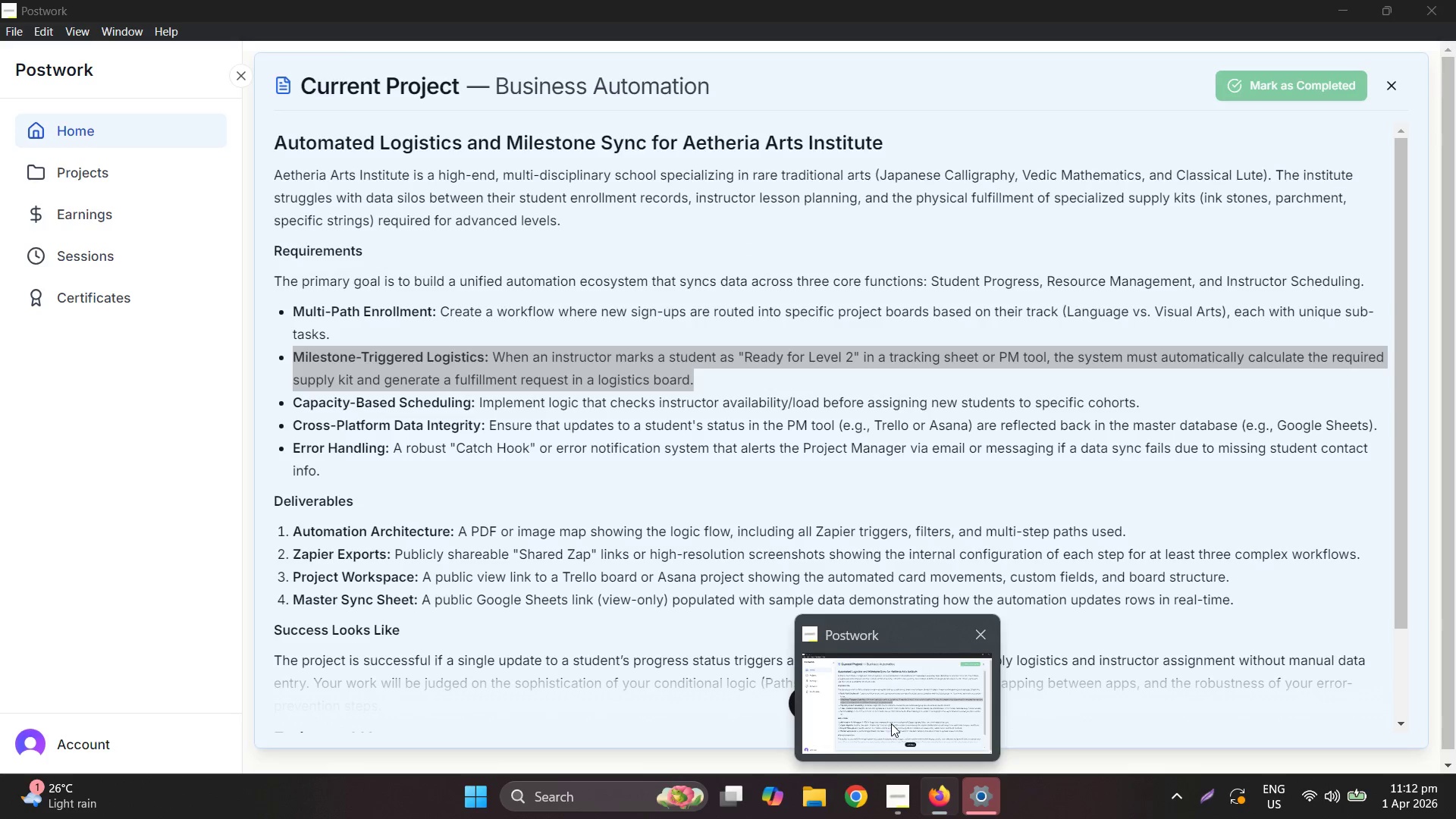 
left_click([1431, 104])
 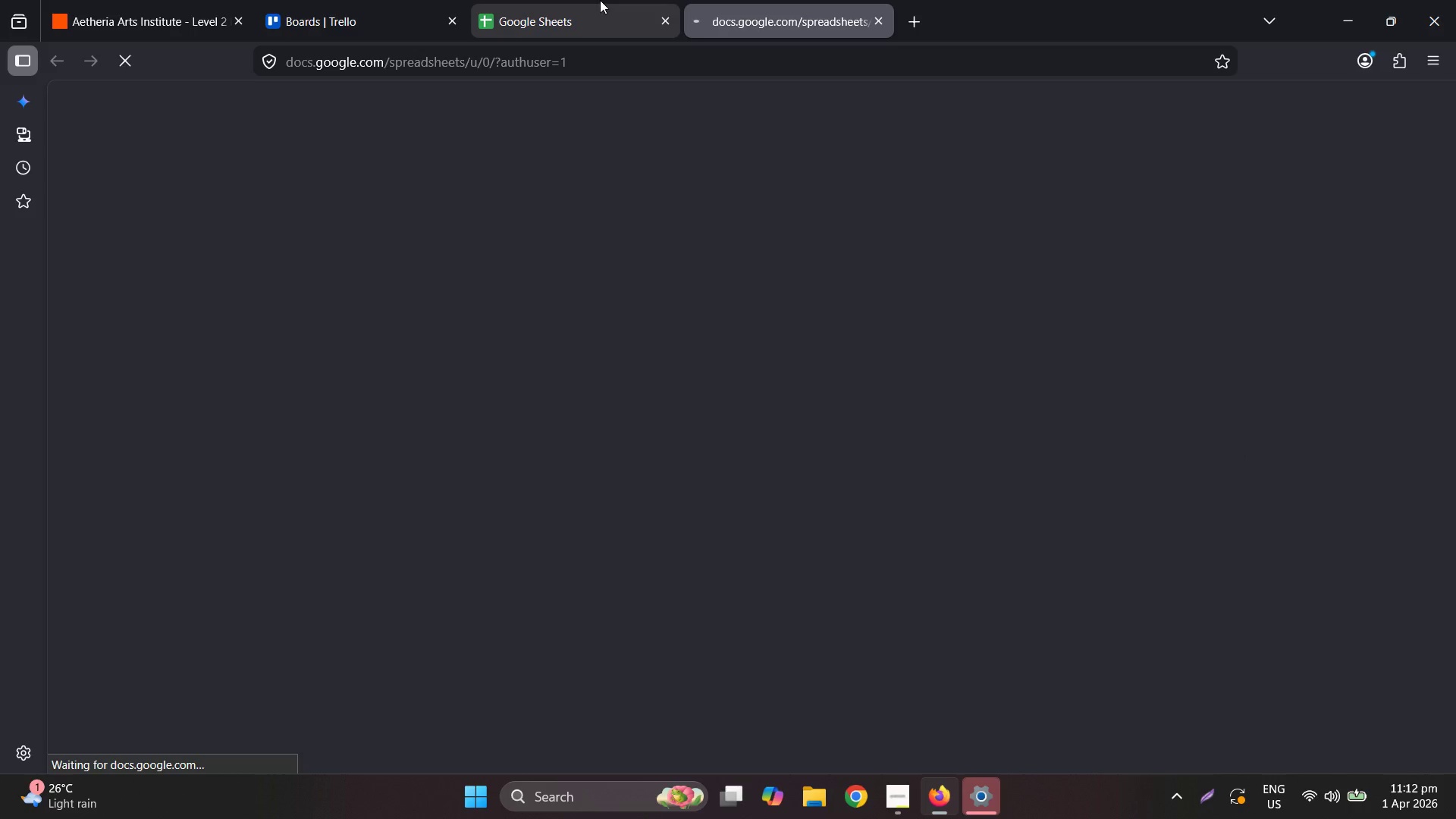 
left_click([675, 19])
 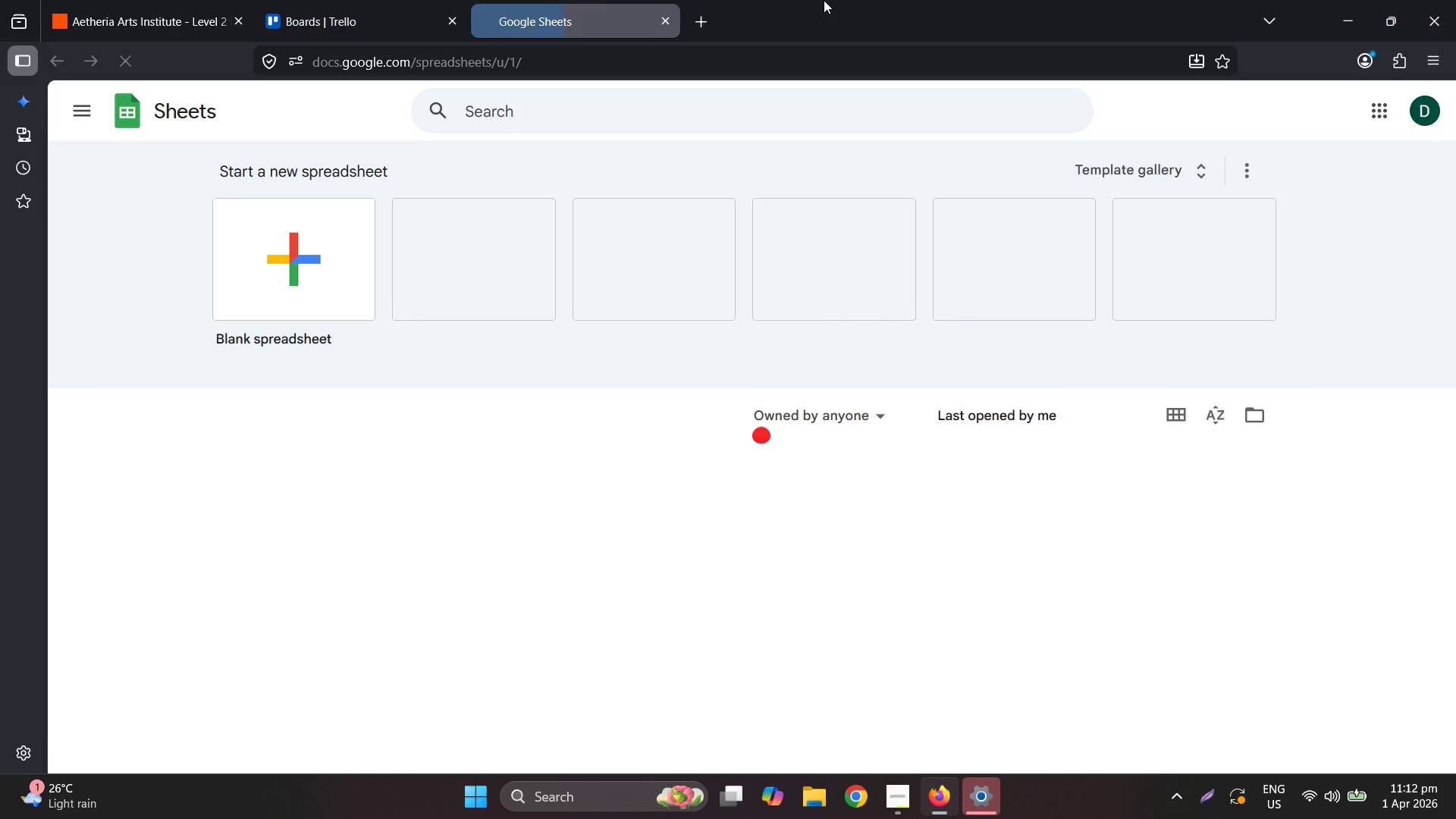 
left_click_drag(start_coordinate=[967, 0], to_coordinate=[816, 0])
 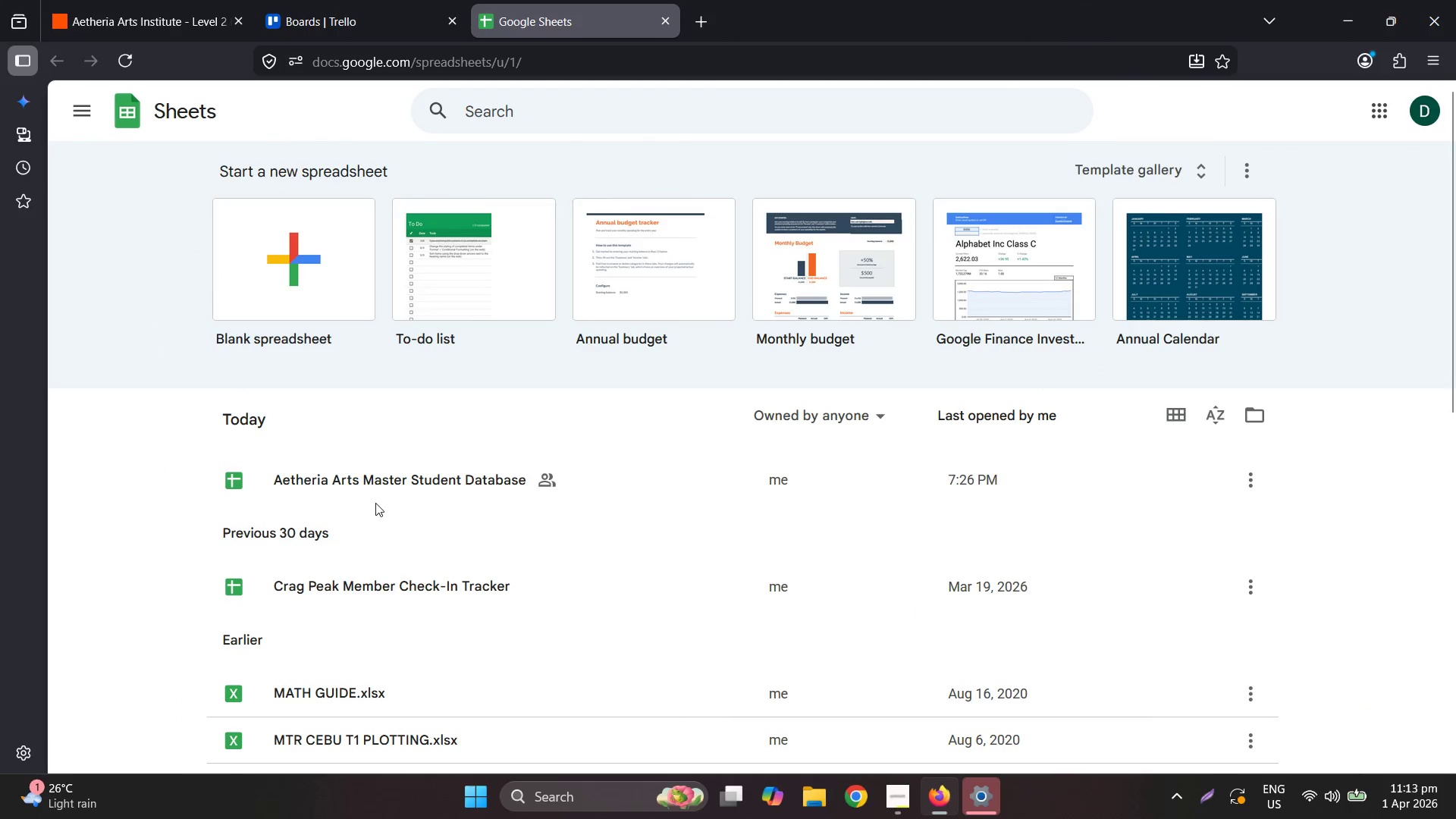 
left_click([389, 481])
 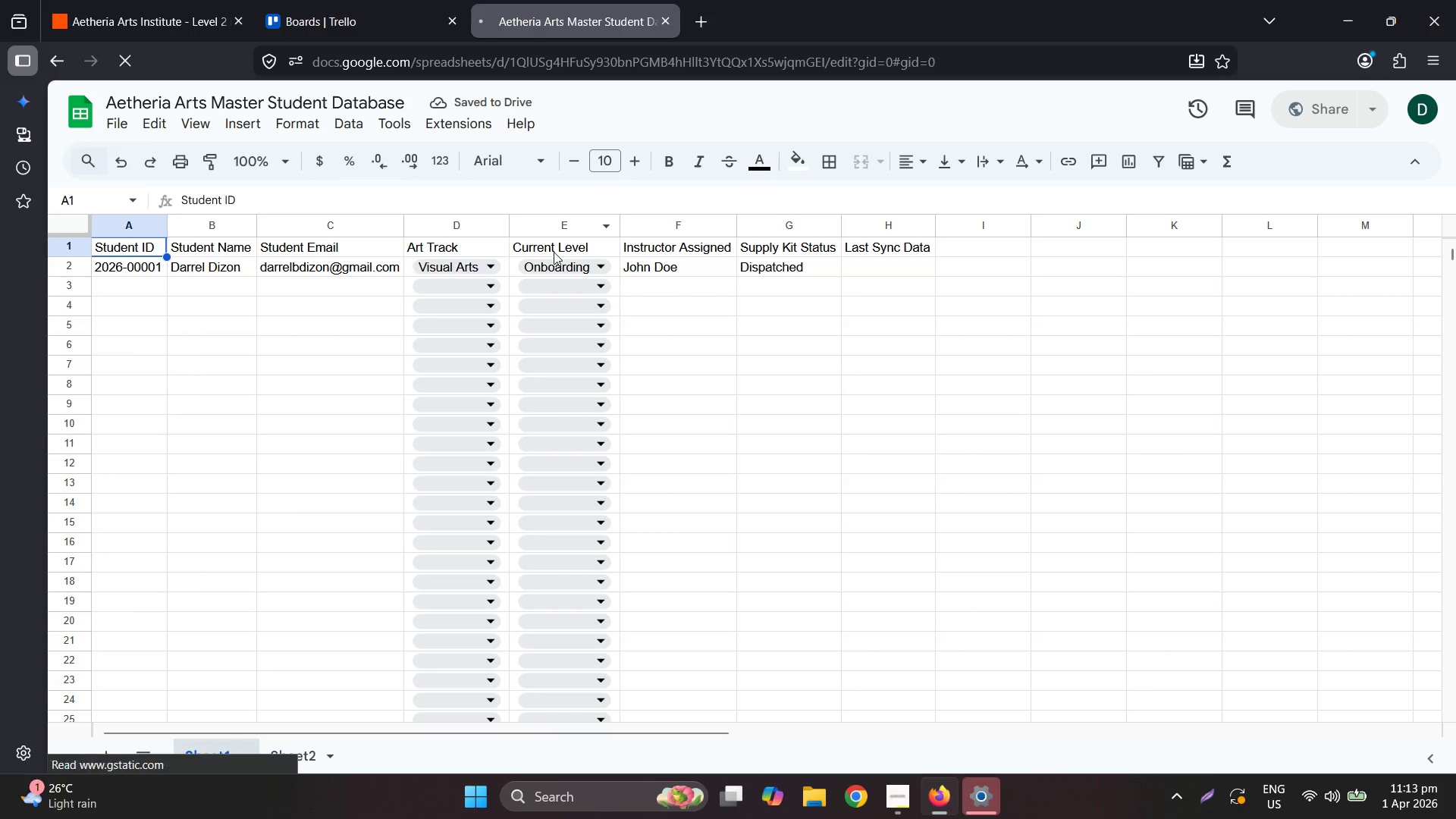 
left_click([574, 266])
 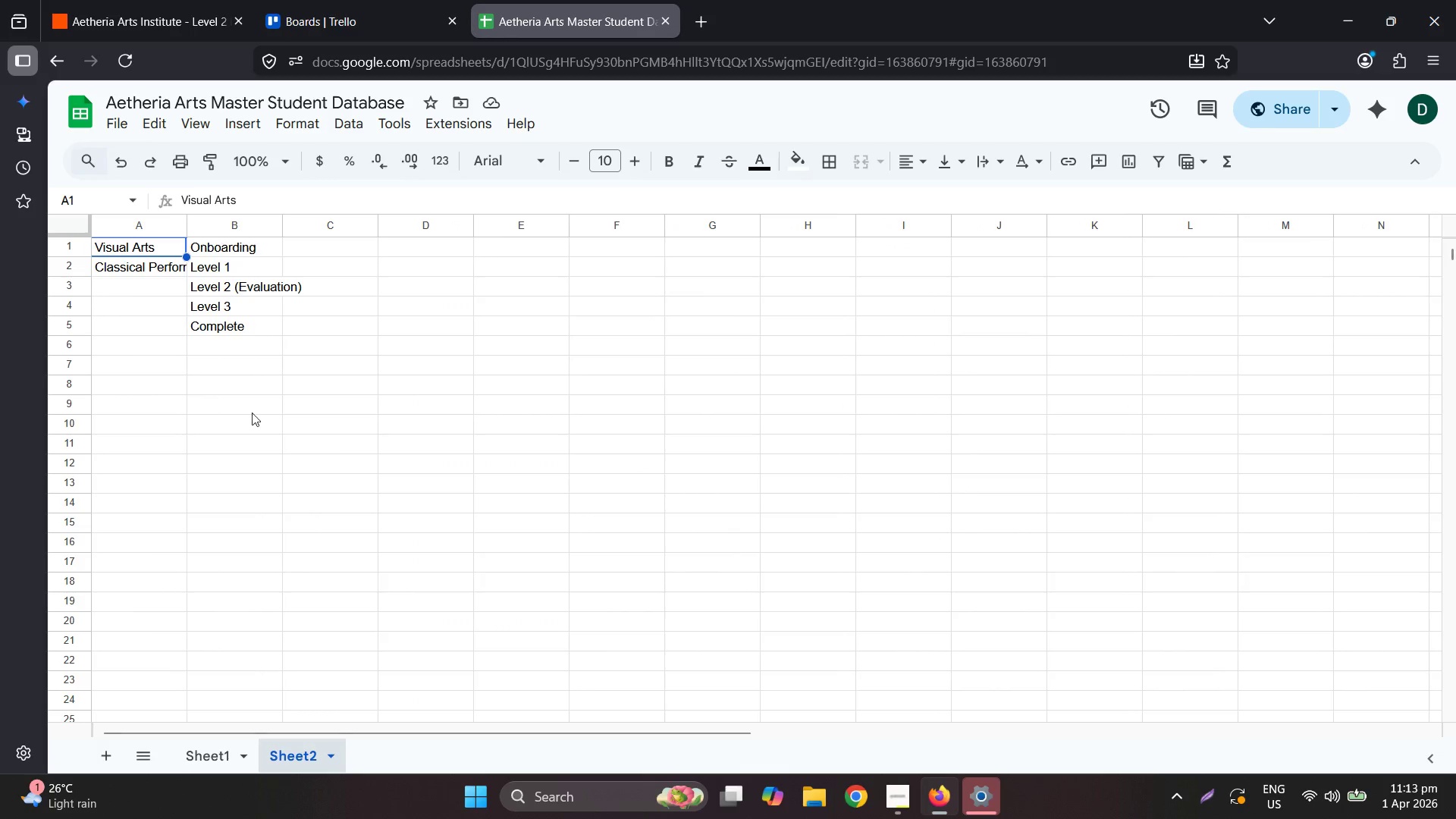 
left_click([234, 287])
 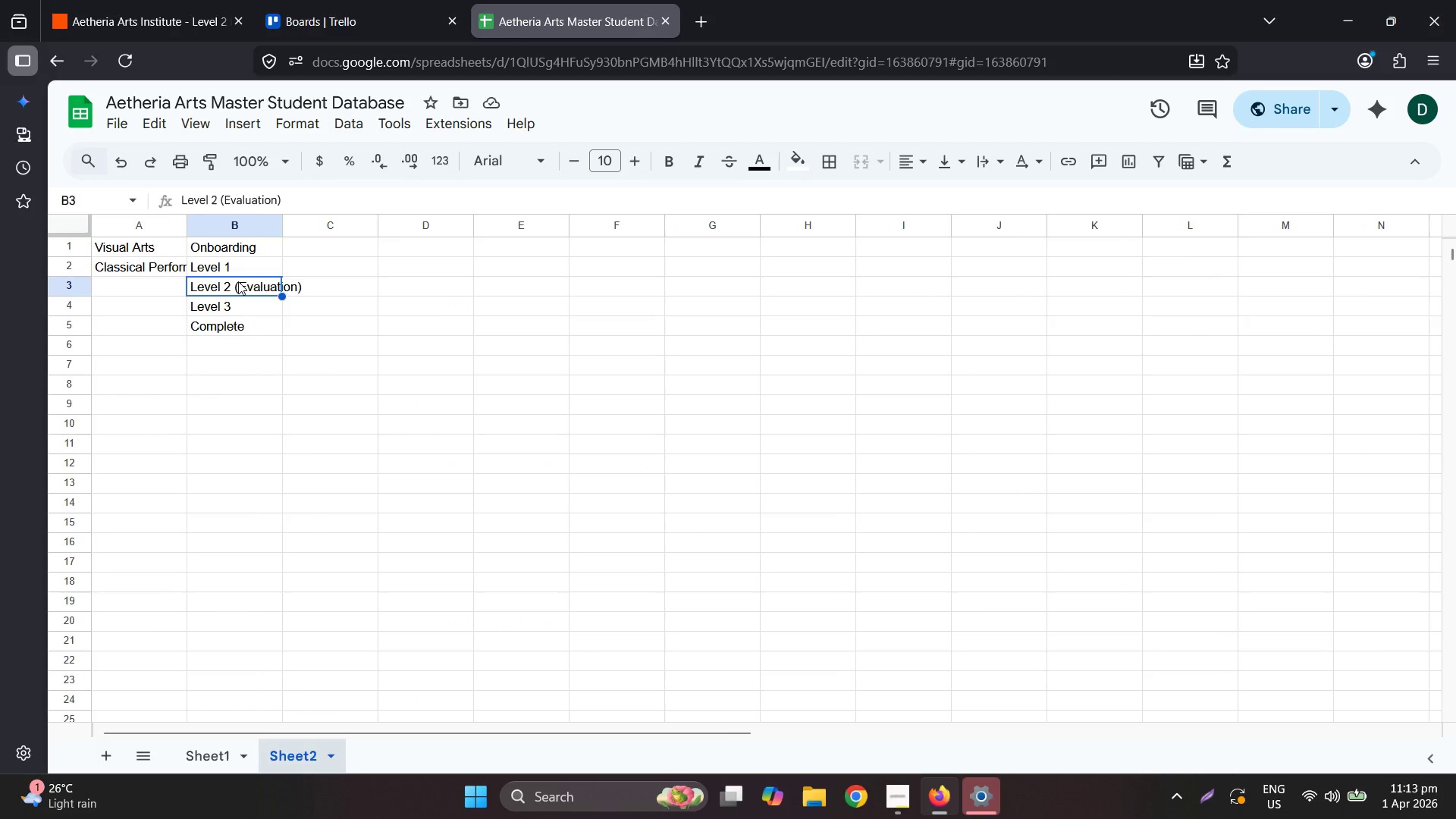 
key(Control+ControlLeft)
 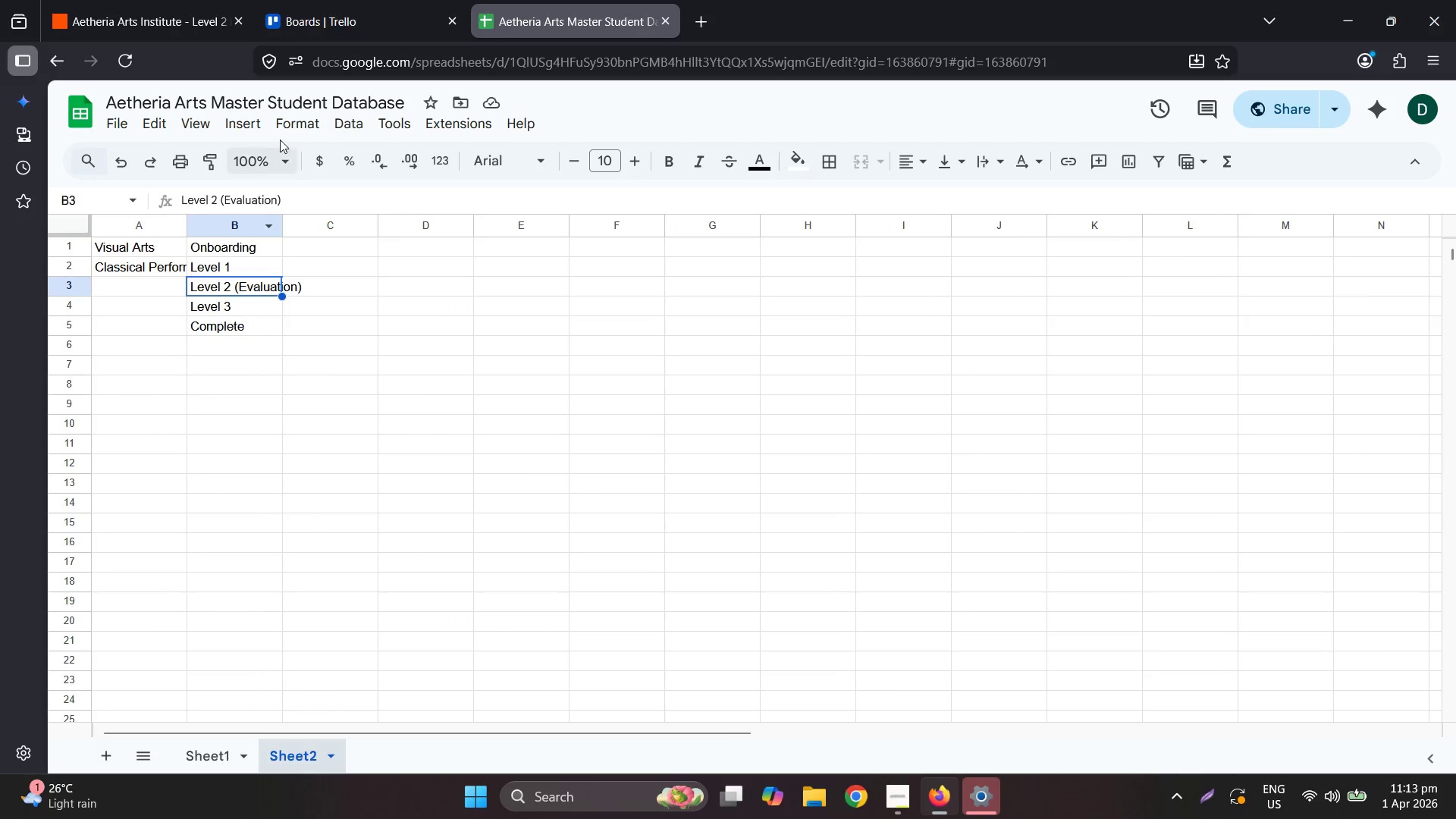 
key(Control+C)
 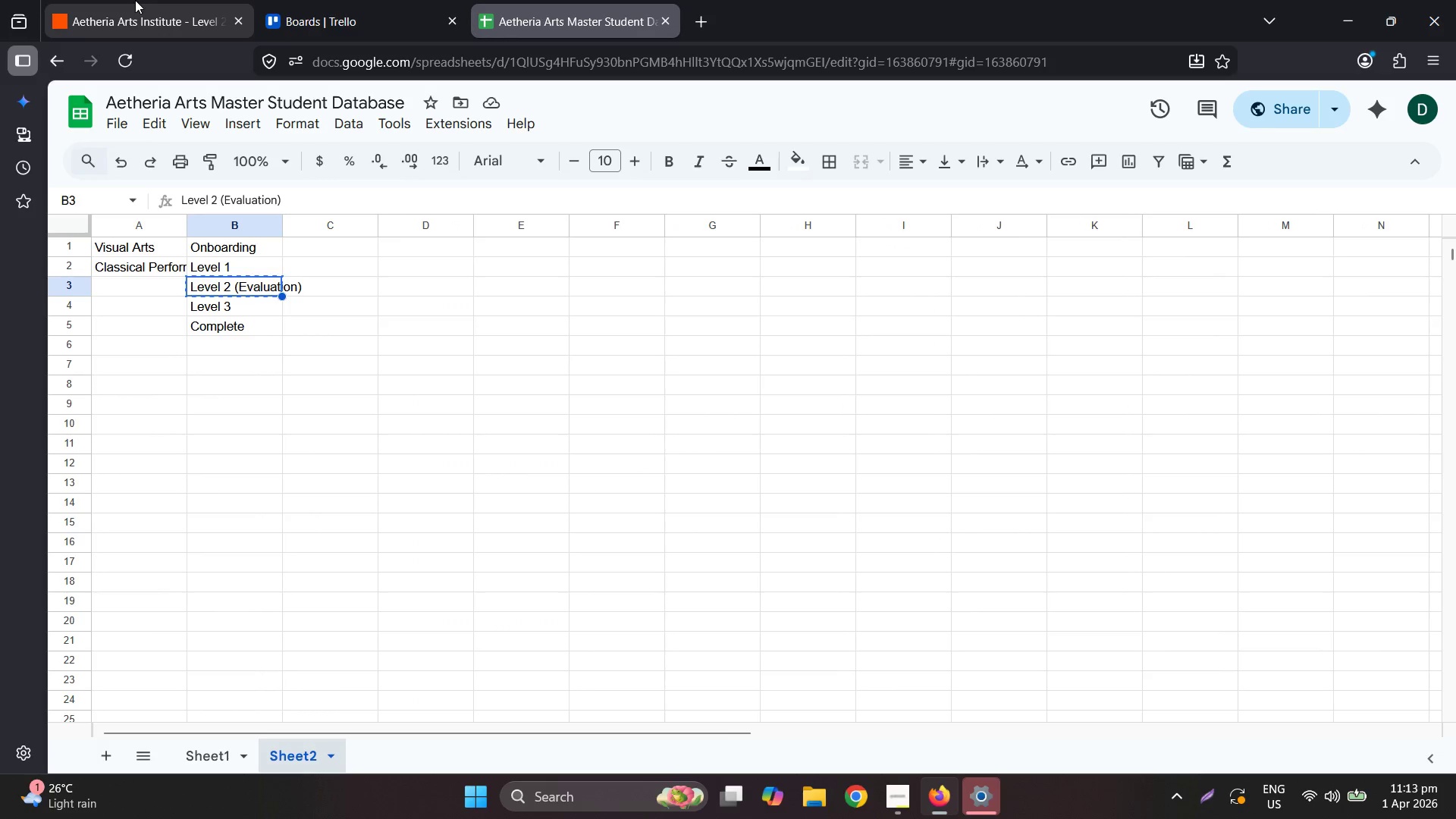 
left_click([135, 0])
 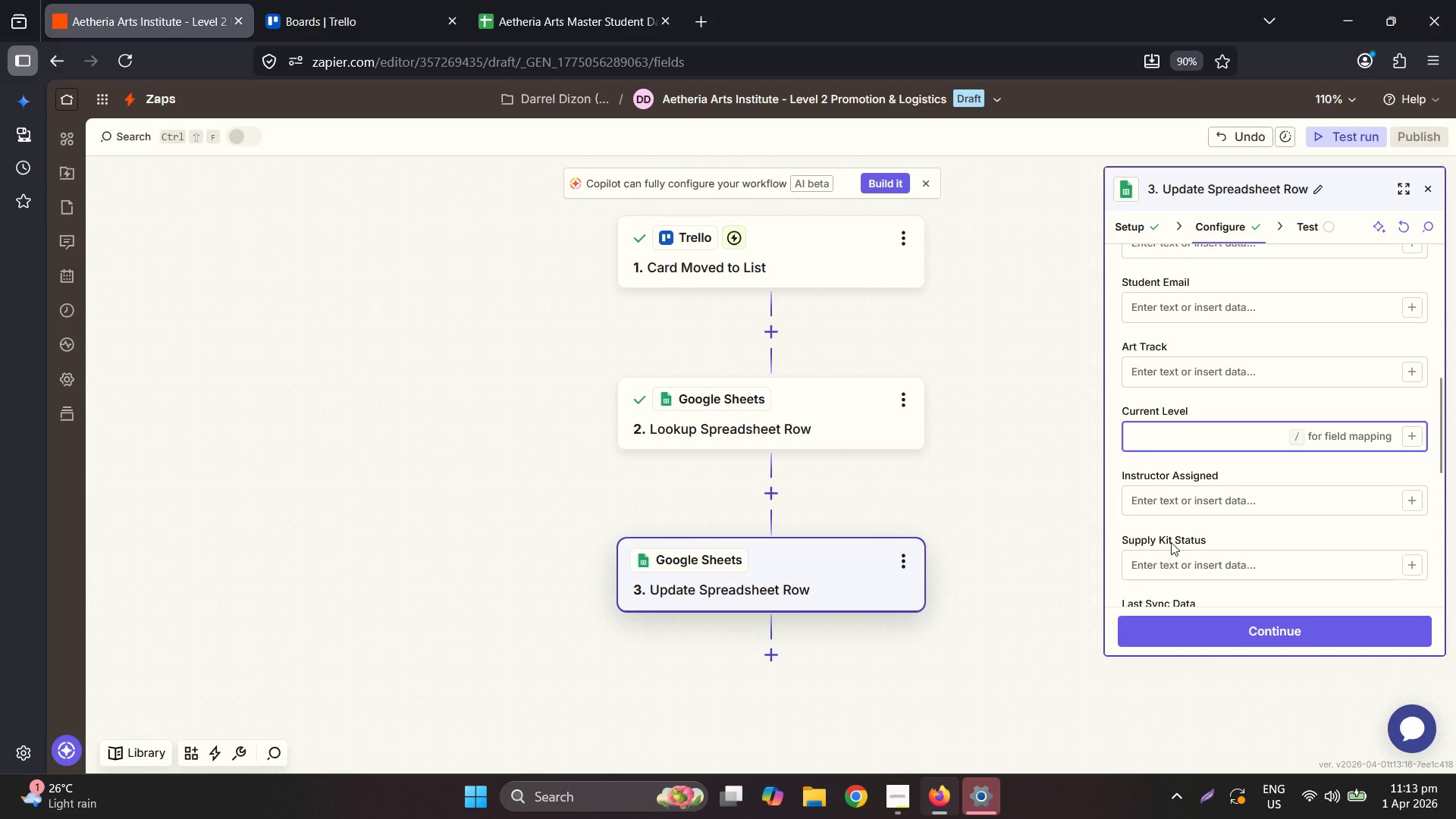 
key(Control+V)
 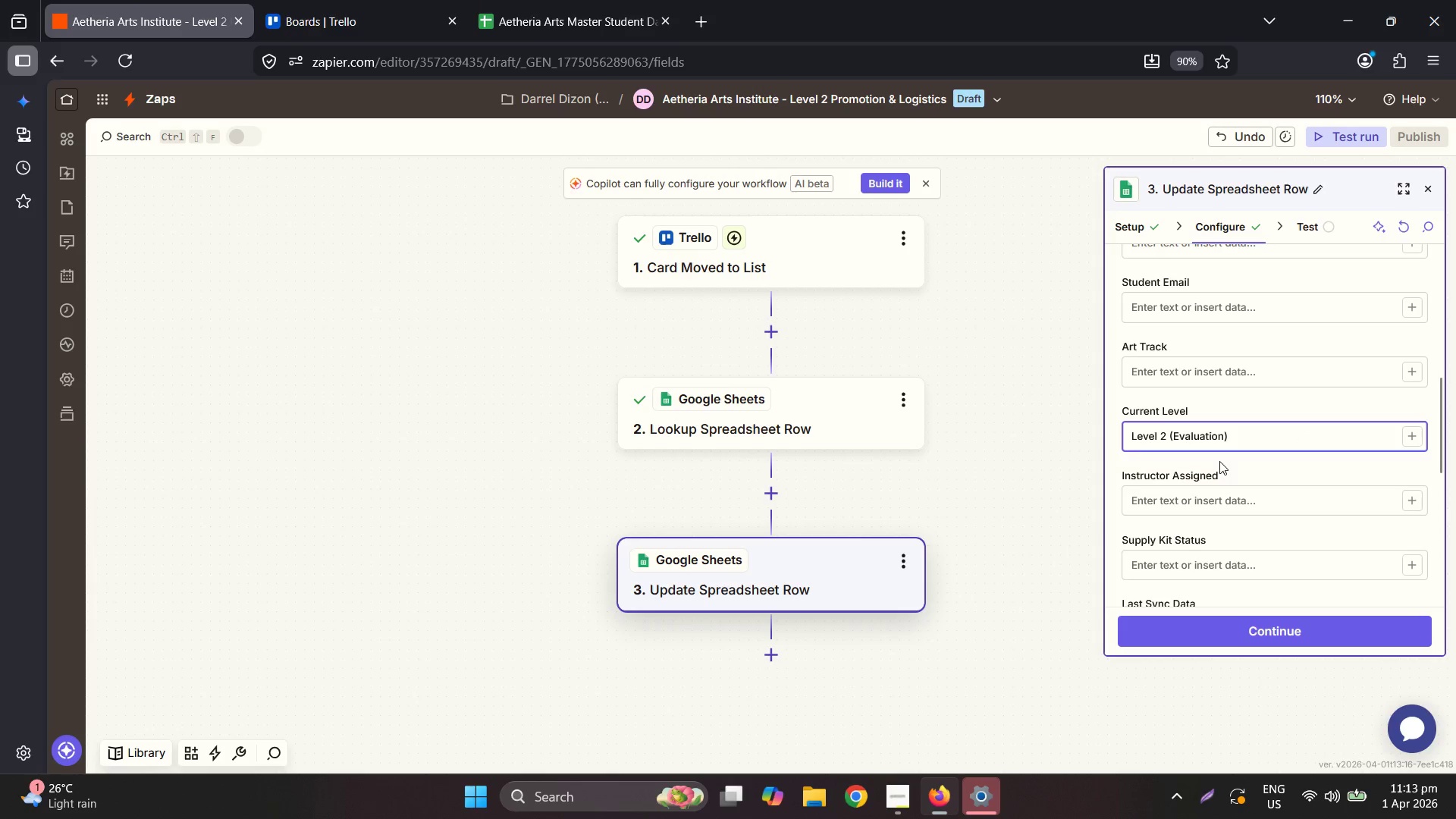 
left_click([1270, 629])
 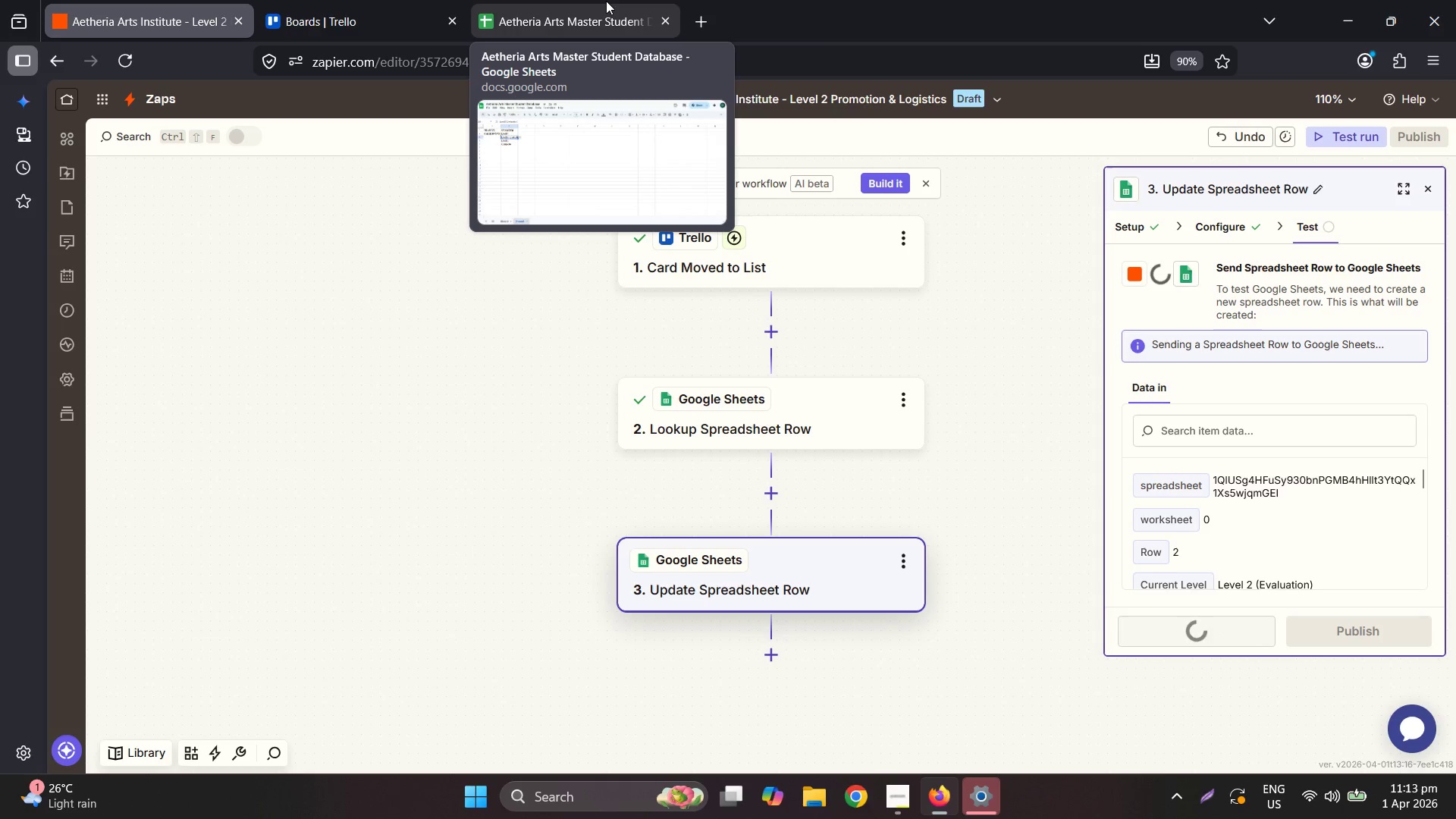 
scroll: coordinate [1239, 537], scroll_direction: down, amount: 5.0
 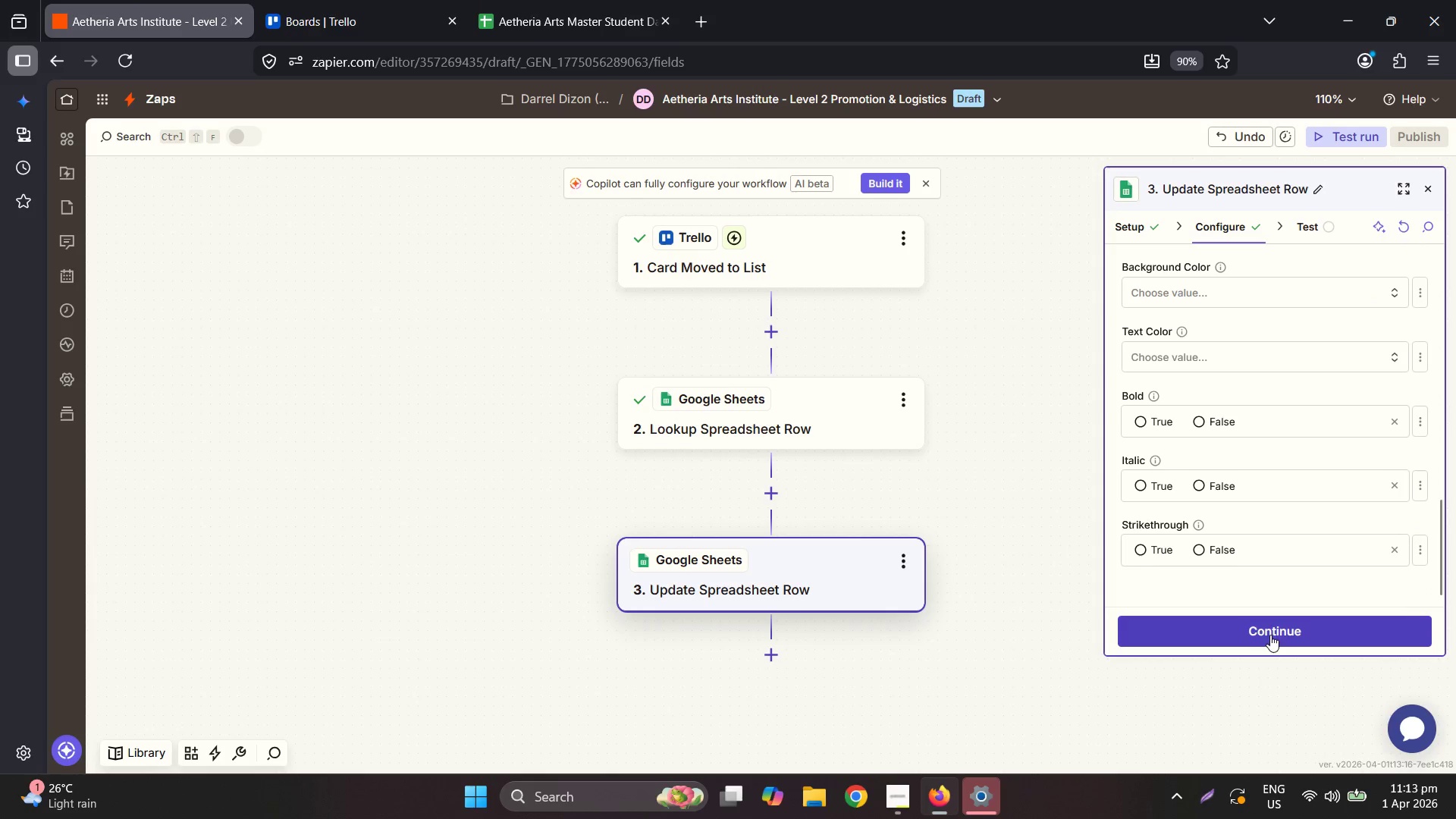 
wait(6.69)
 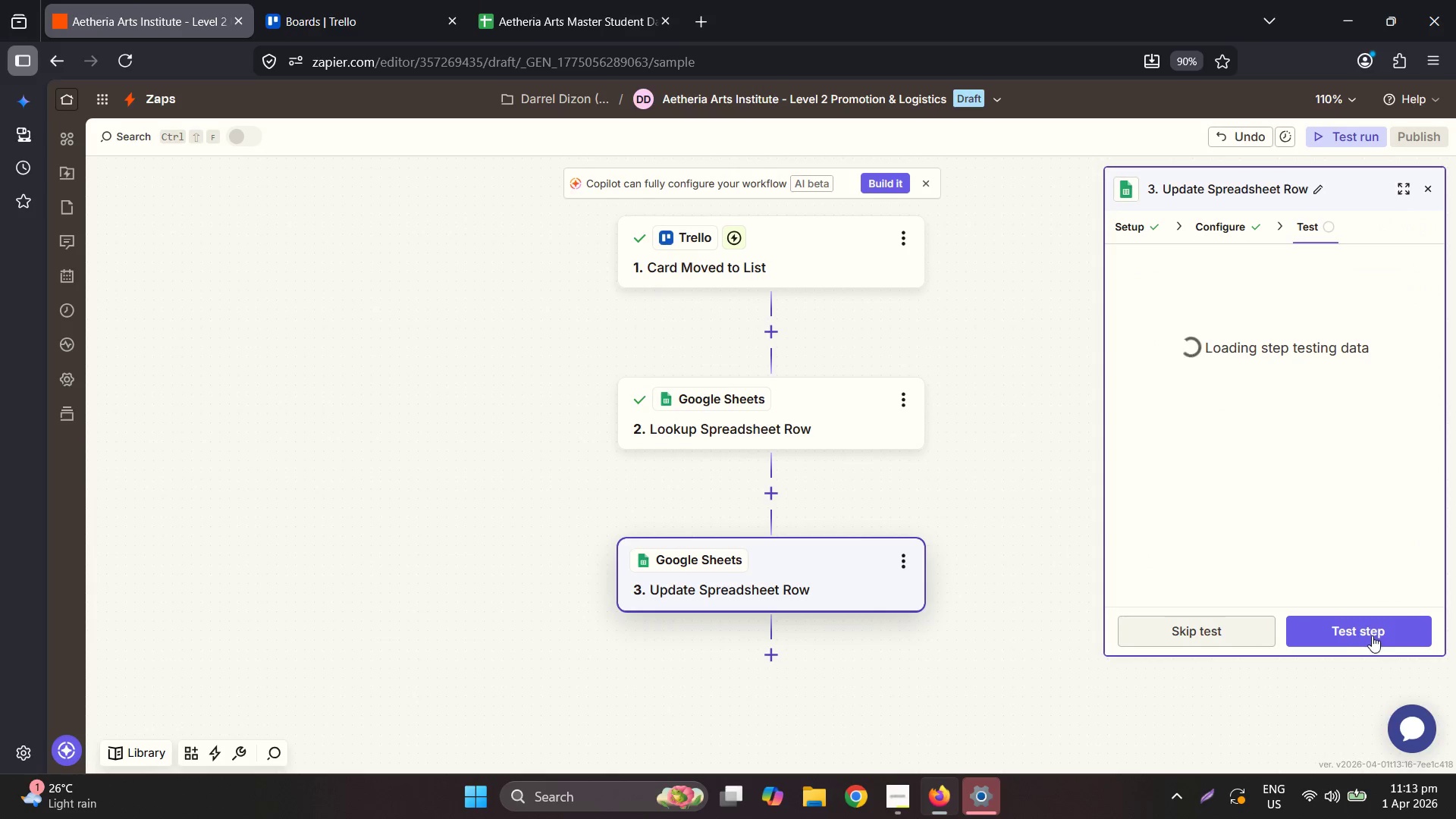 
left_click([606, 0])
 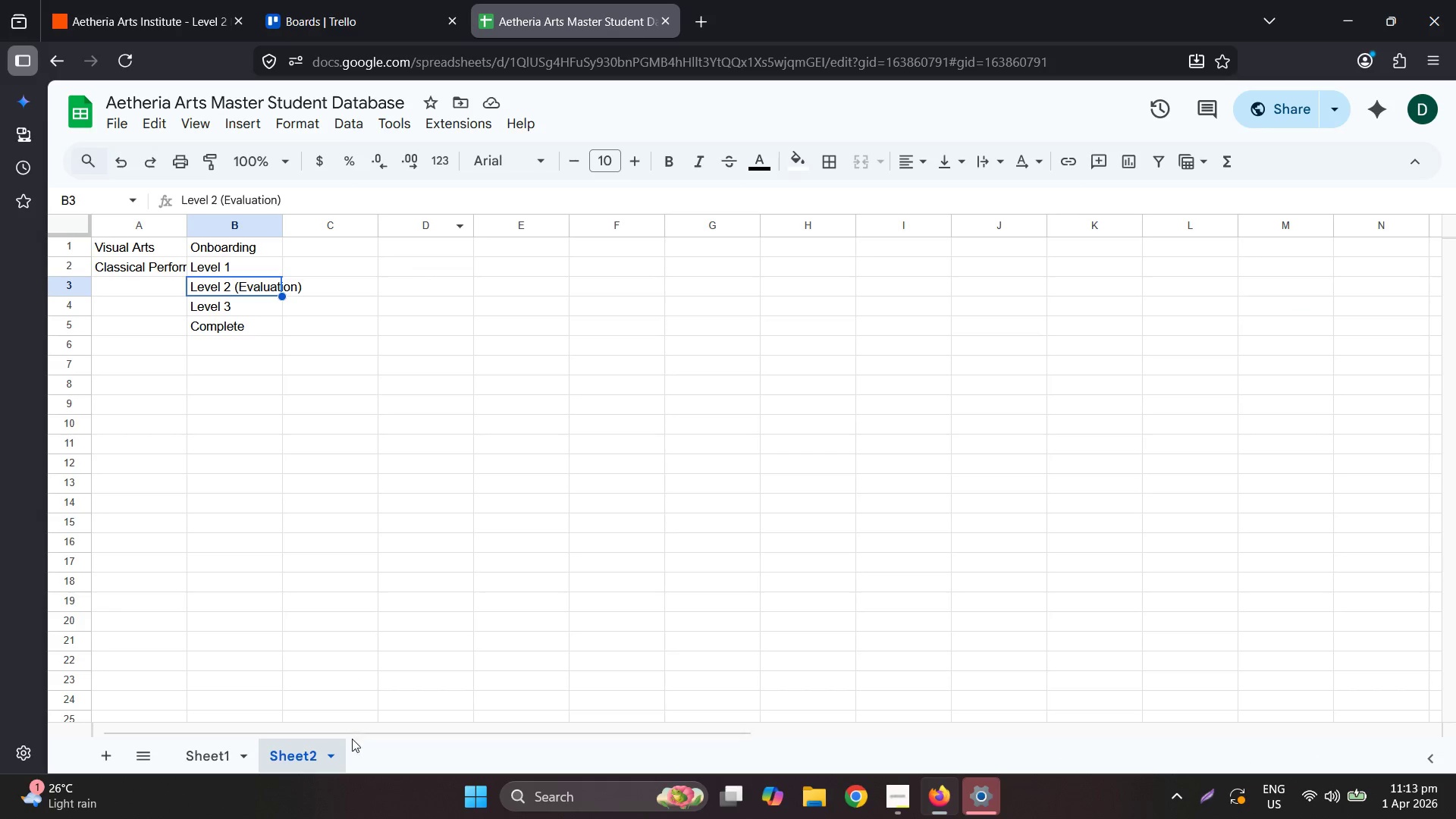 
left_click([237, 745])
 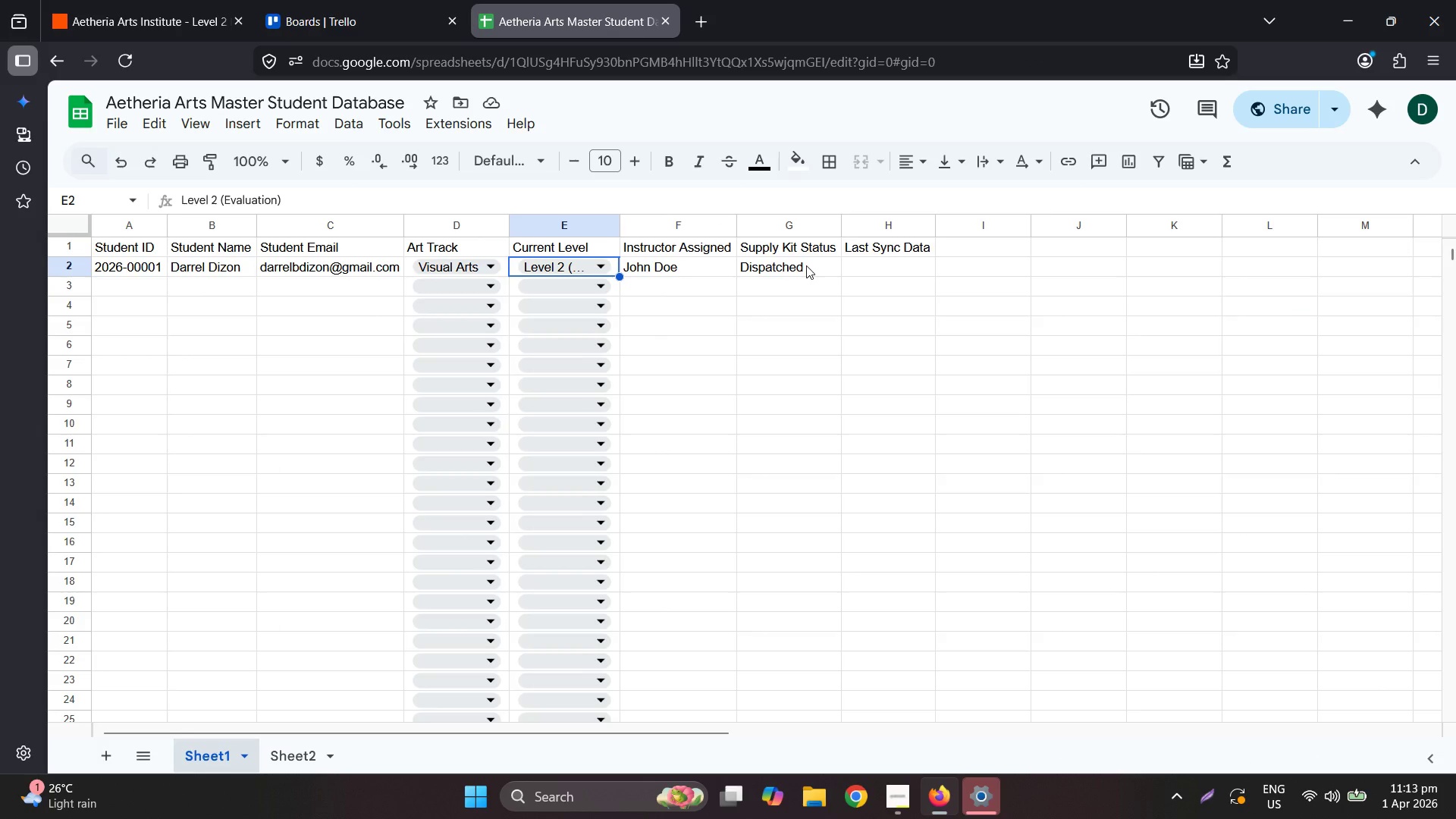 
left_click([806, 265])
 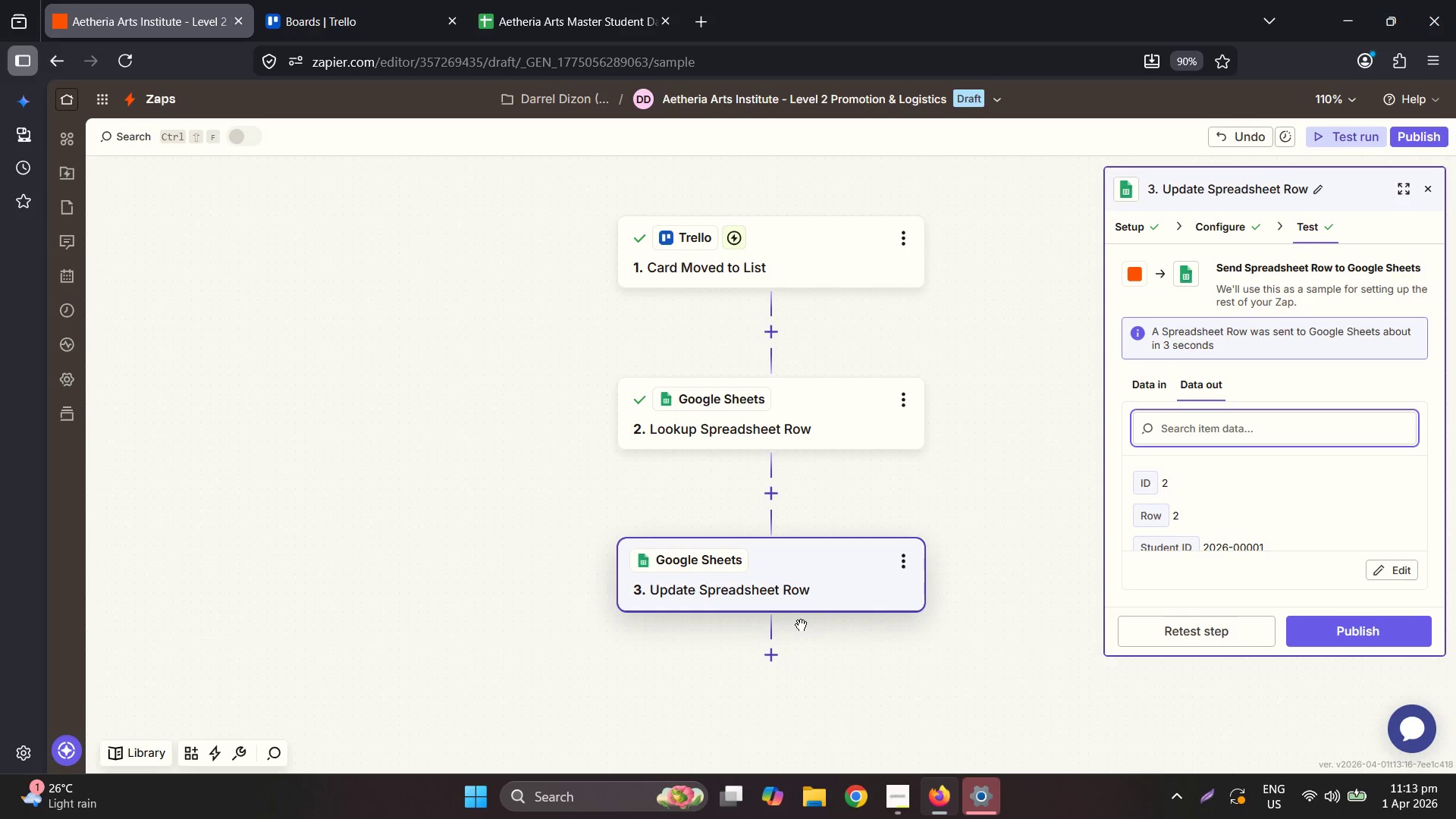 
wait(12.11)
 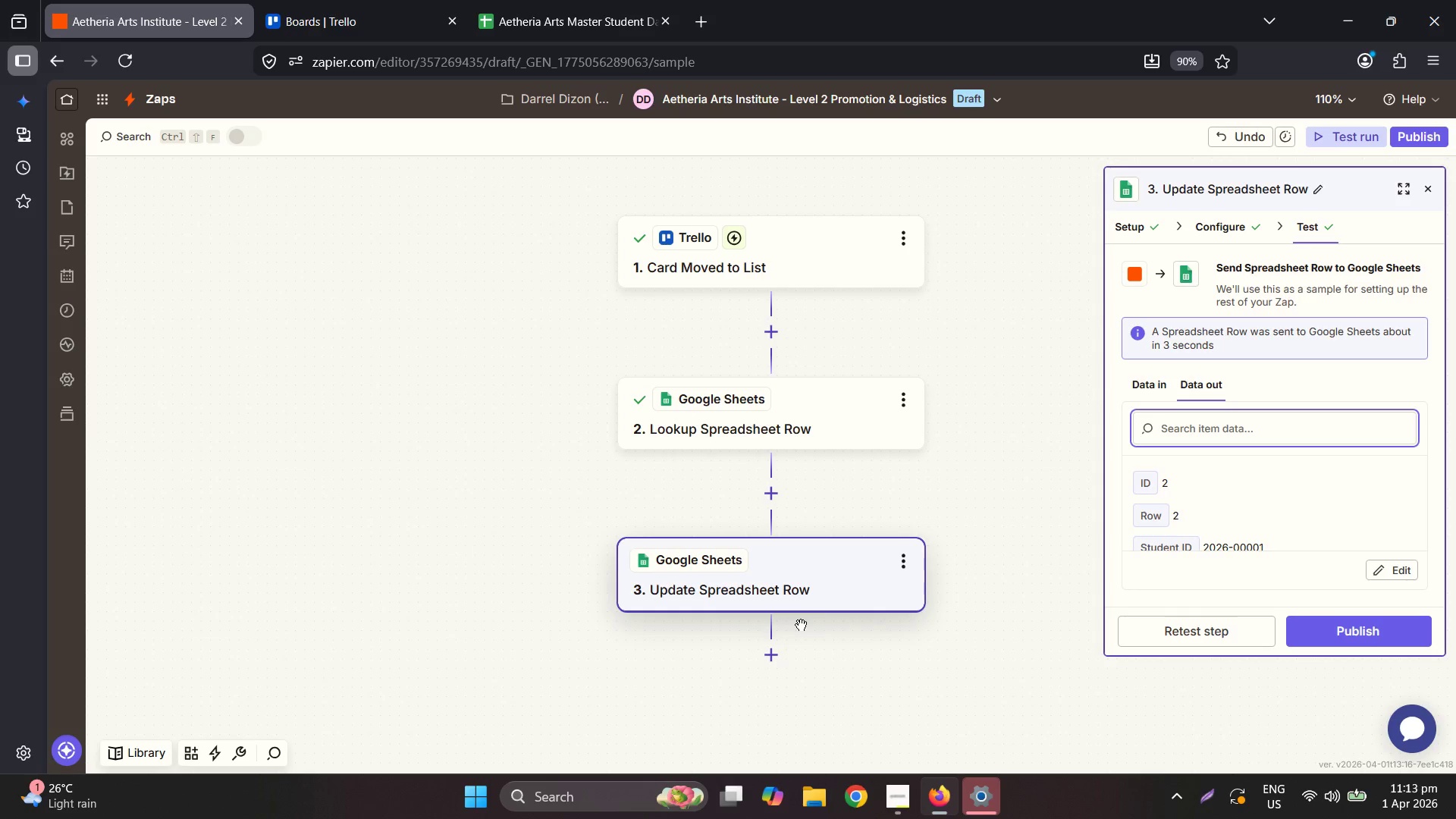 
left_click([698, 27])